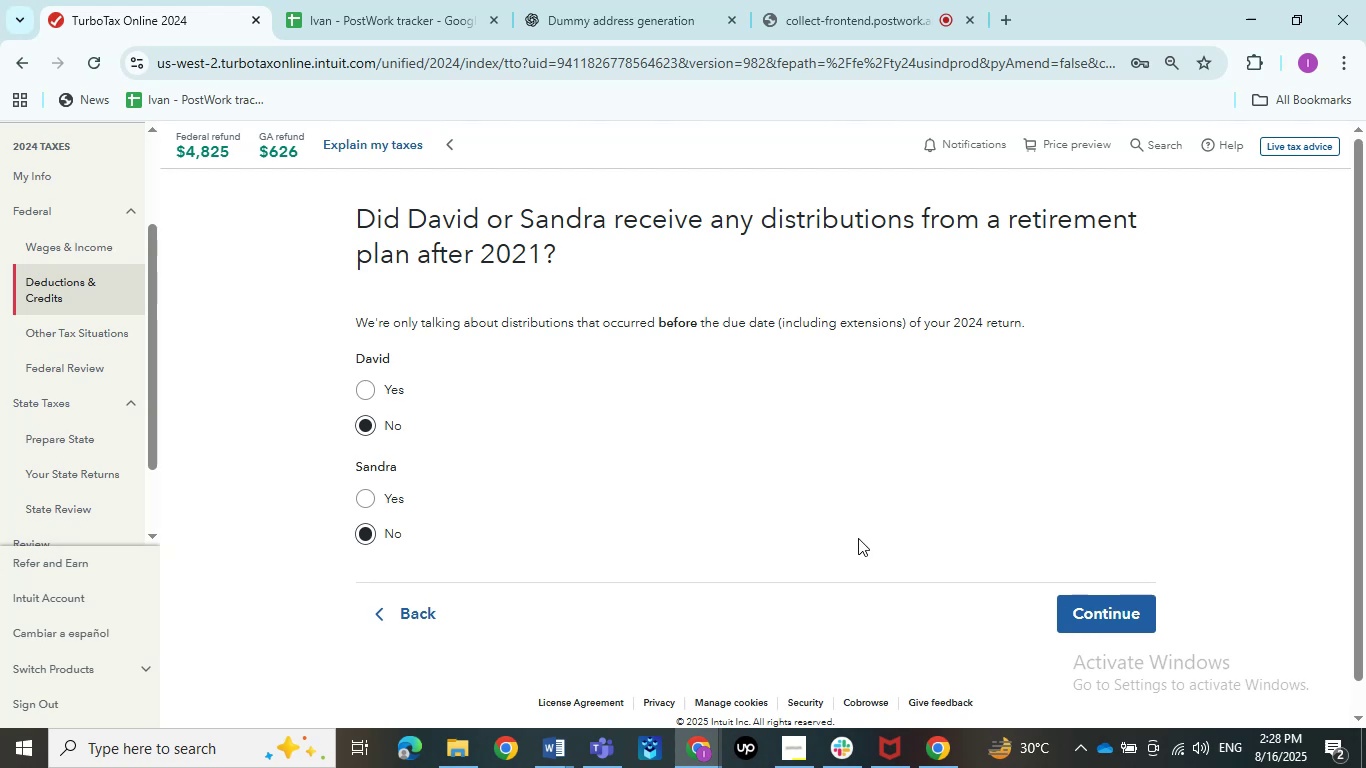 
mouse_move([876, 638])
 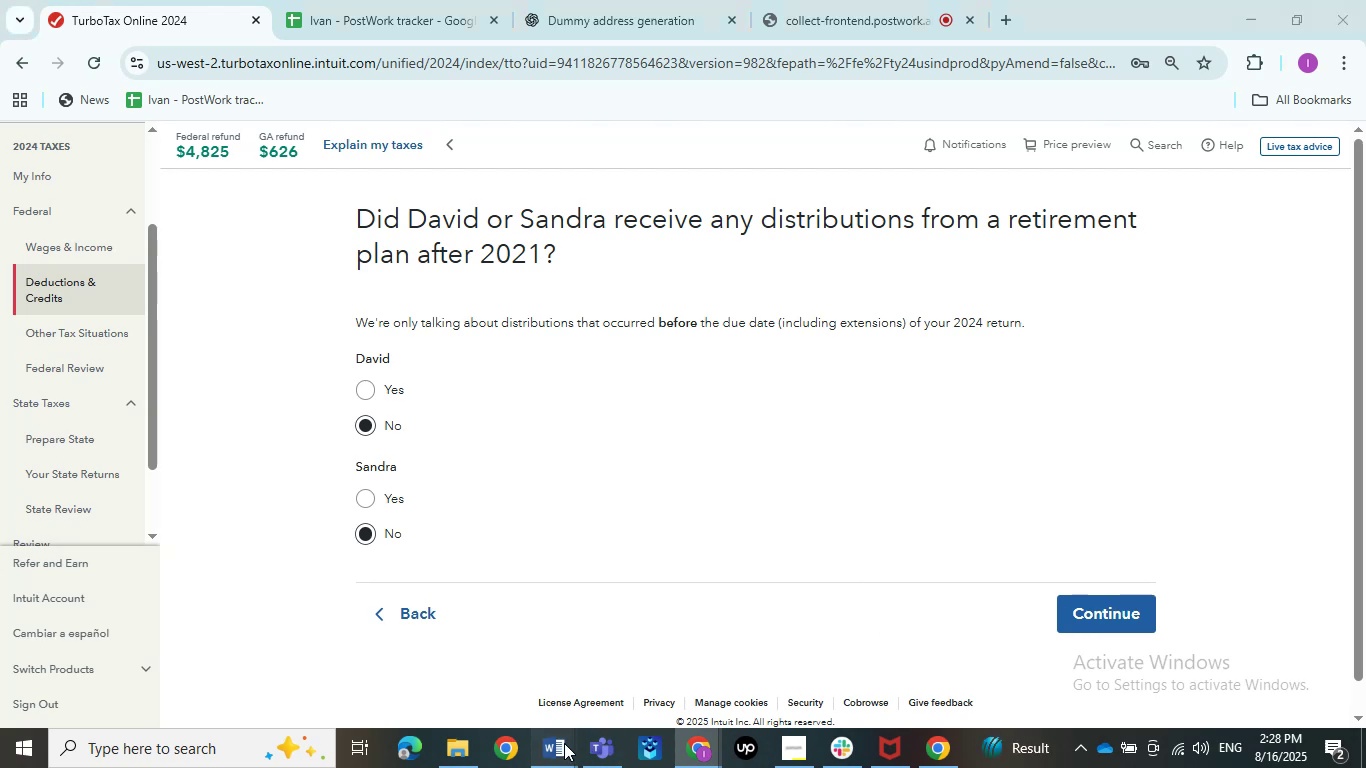 
double_click([677, 666])
 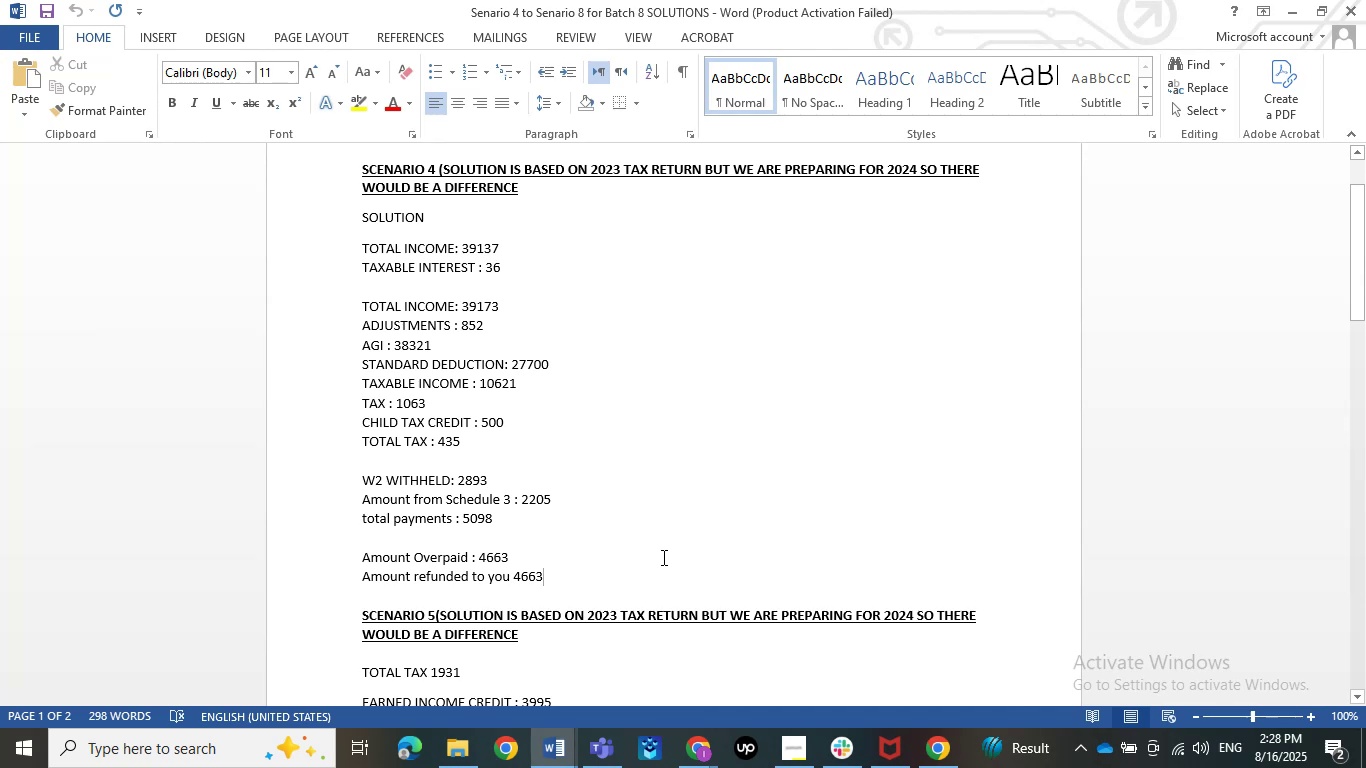 
scroll: coordinate [650, 557], scroll_direction: none, amount: 0.0
 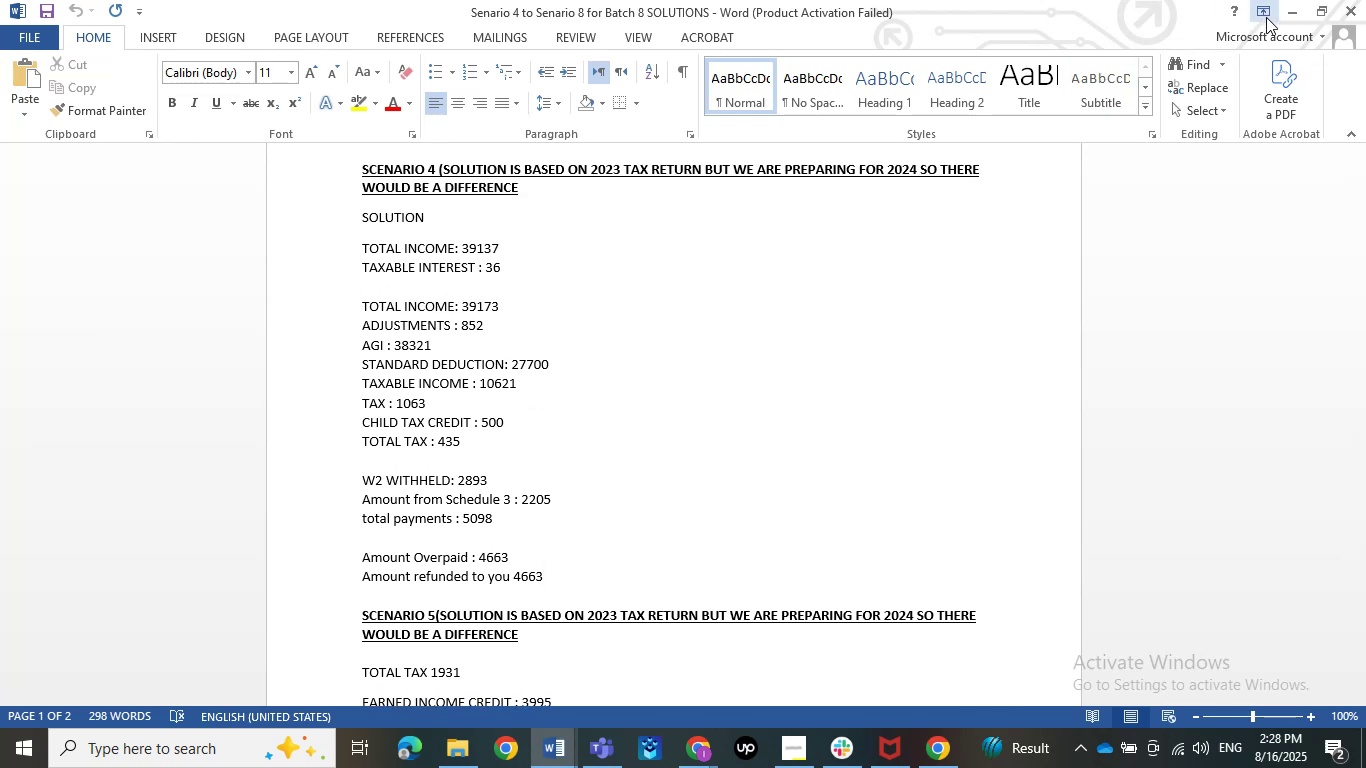 
left_click([1281, 15])
 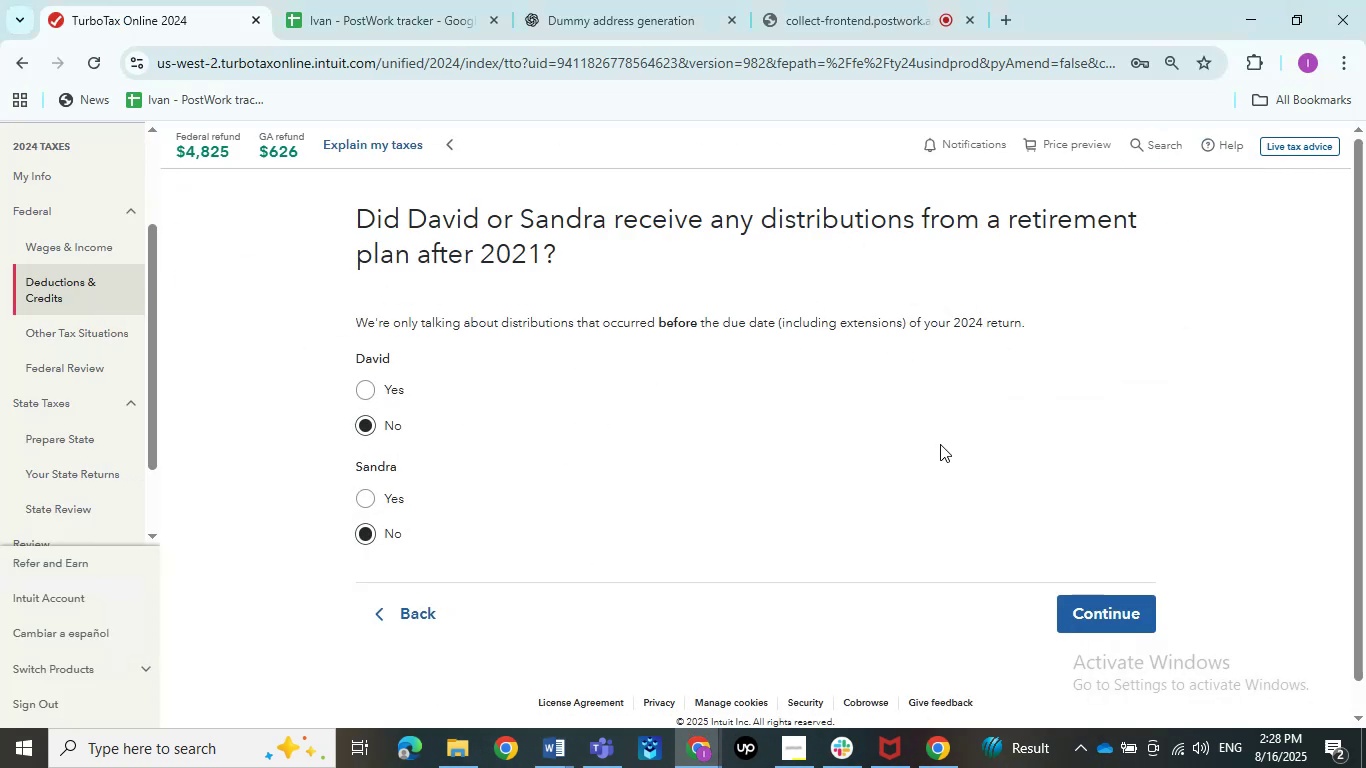 
left_click([1060, 601])
 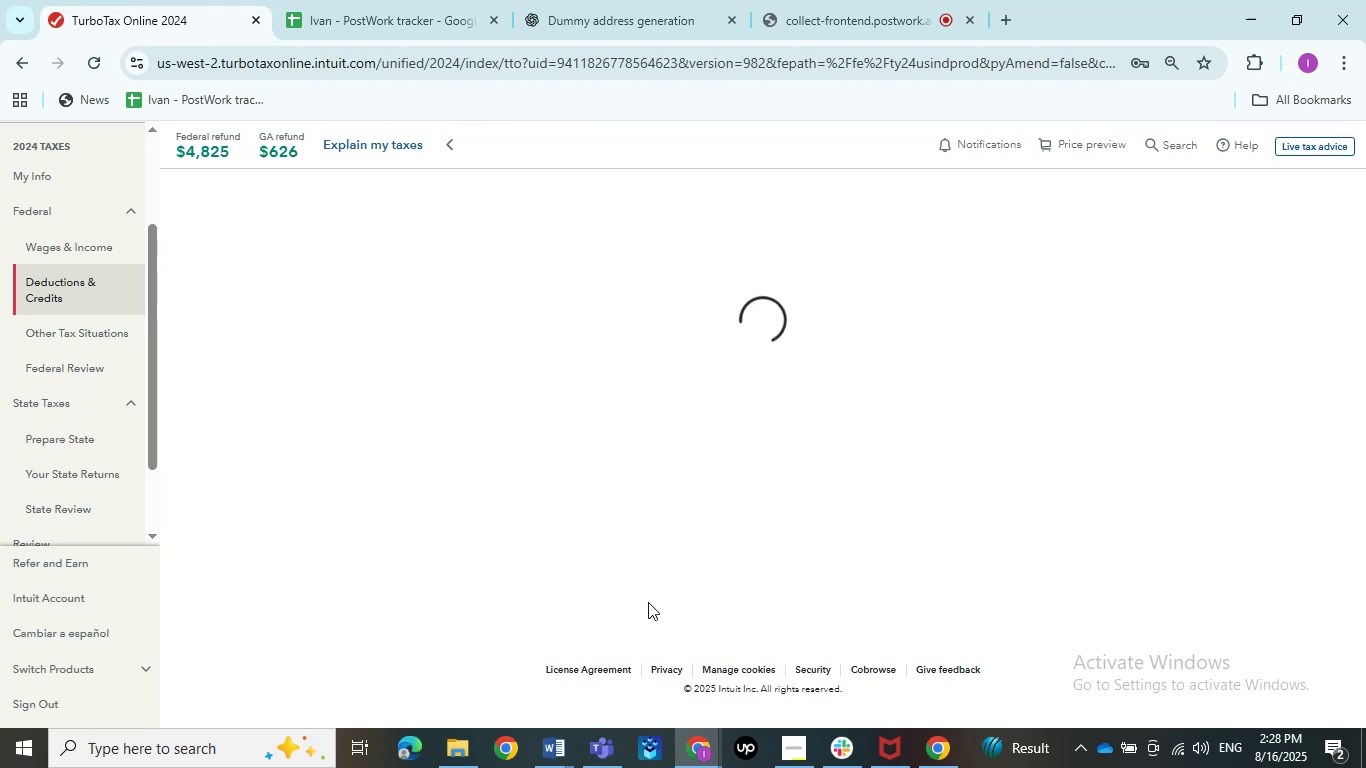 
scroll: coordinate [648, 602], scroll_direction: down, amount: 6.0
 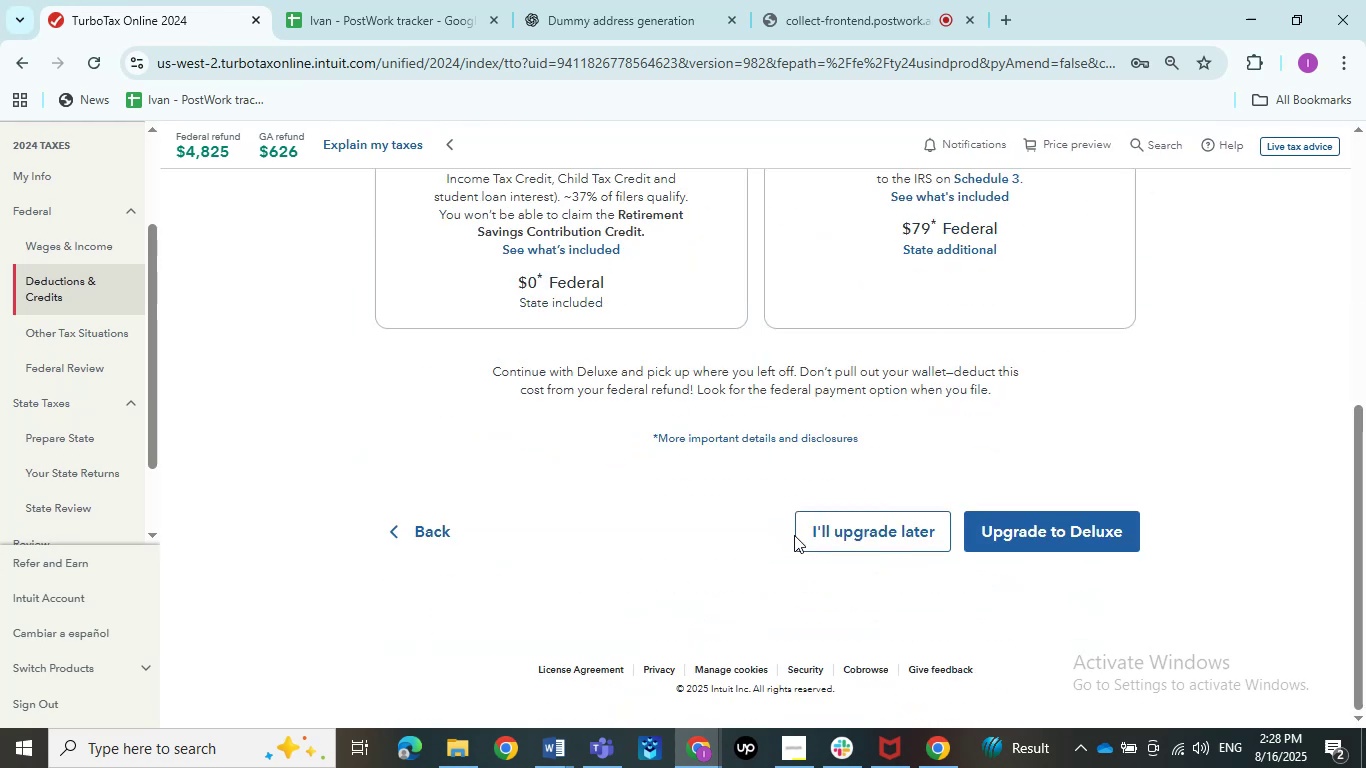 
left_click([417, 530])
 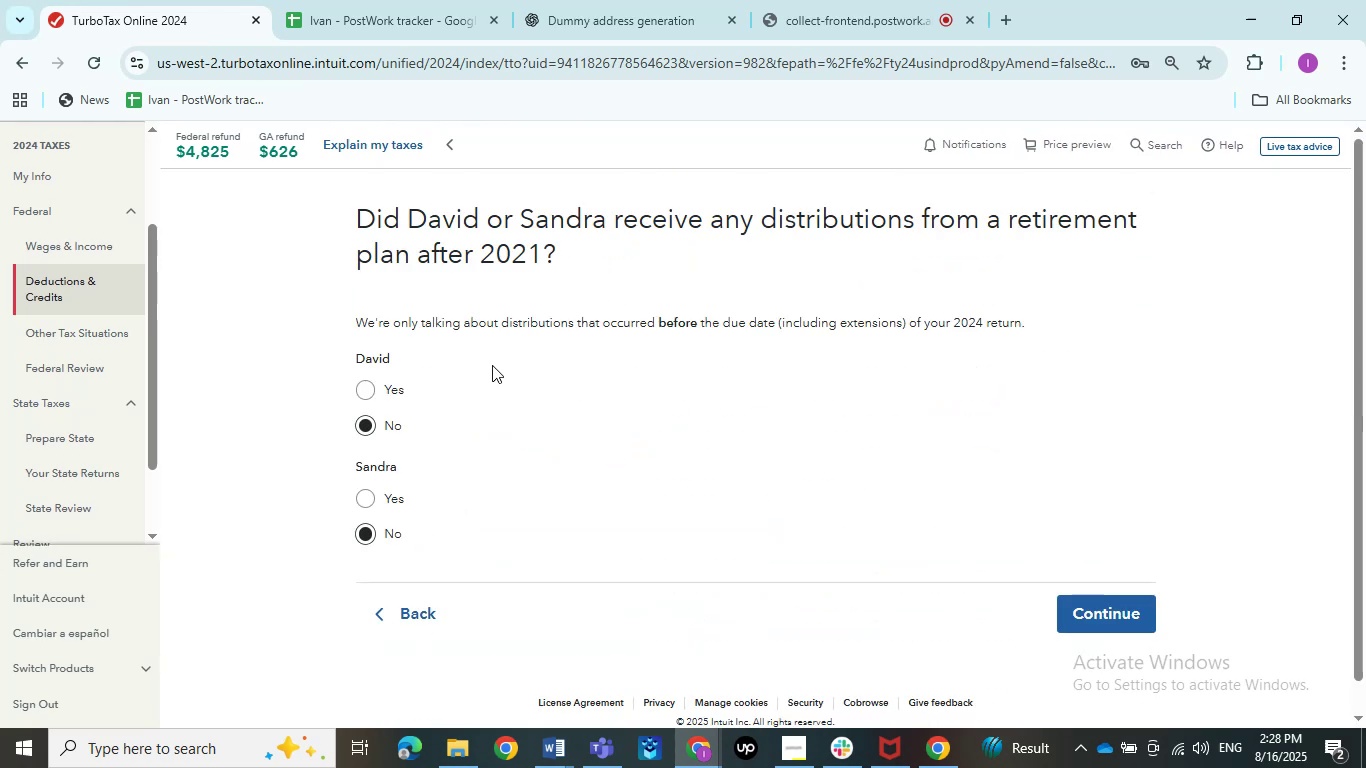 
wait(10.46)
 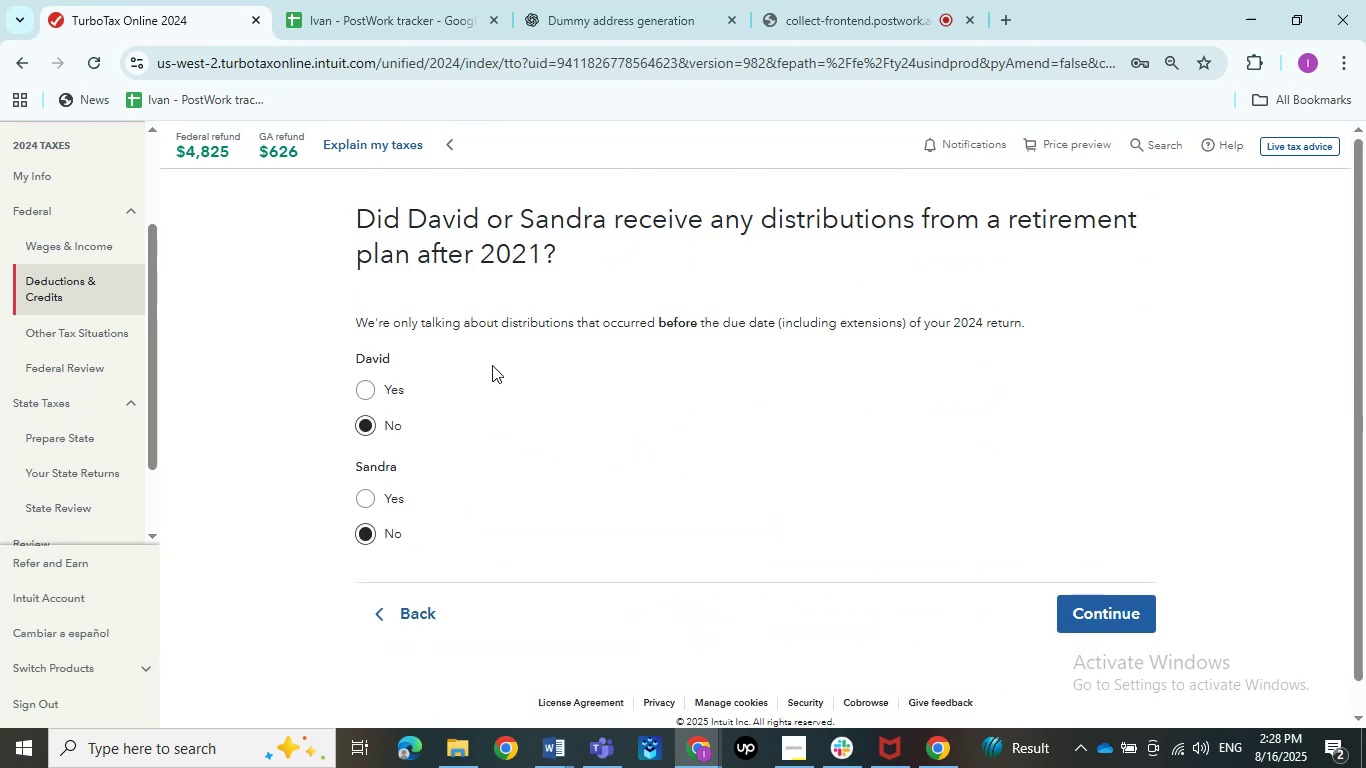 
left_click([1094, 614])
 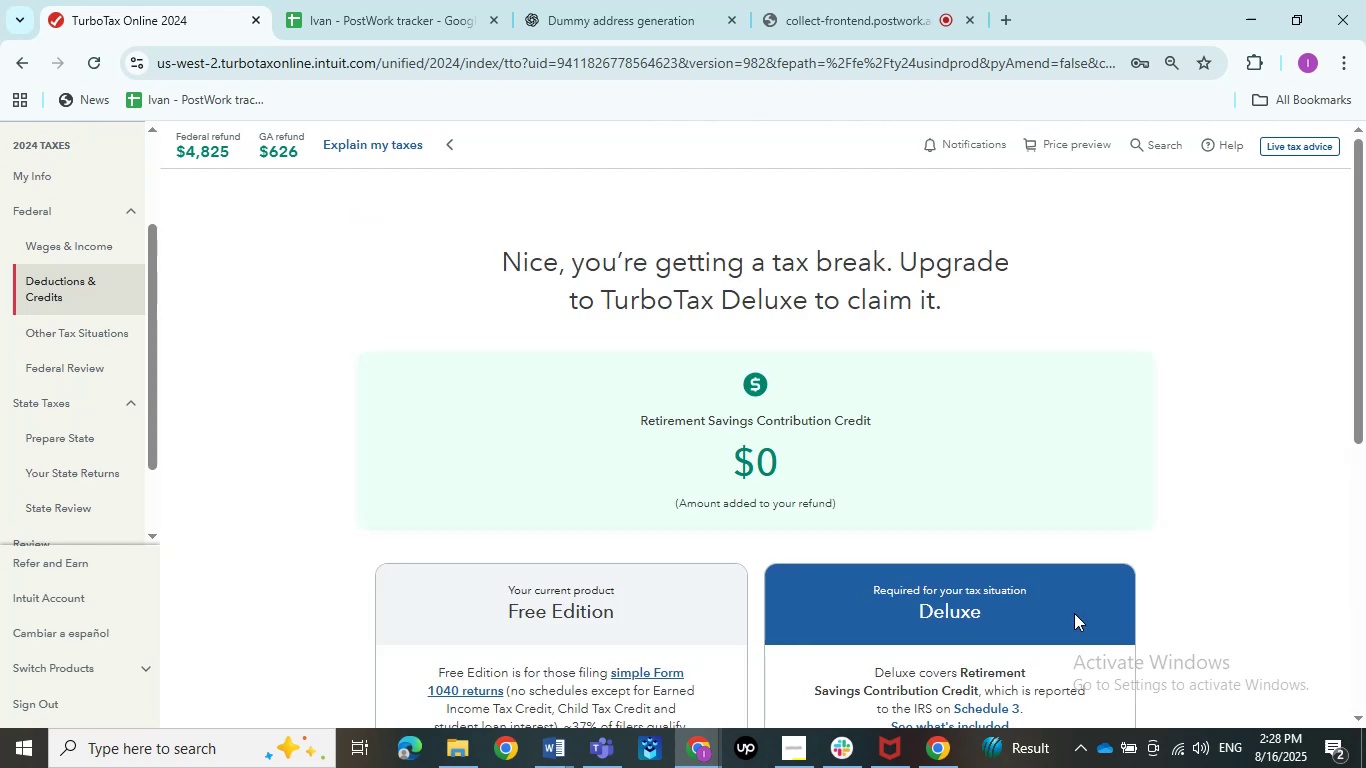 
scroll: coordinate [605, 546], scroll_direction: down, amount: 6.0
 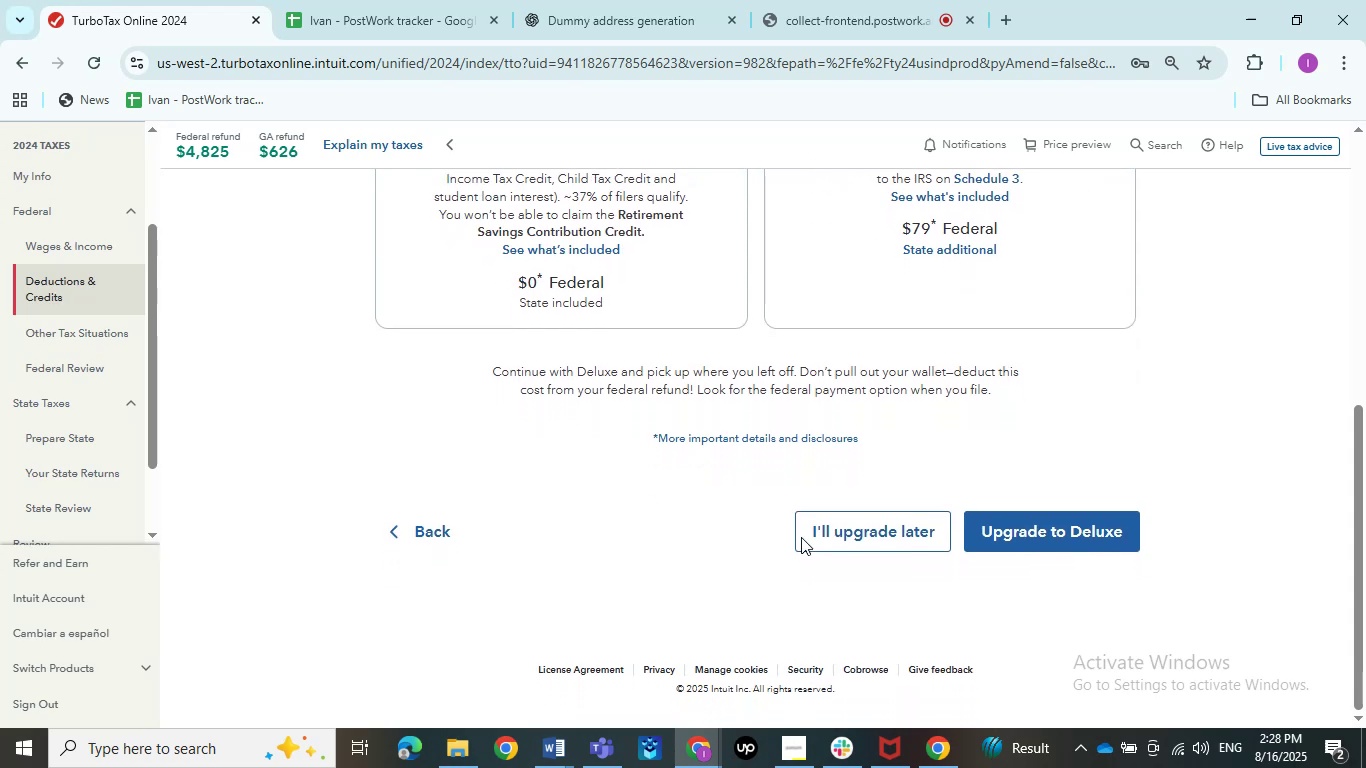 
left_click([818, 523])
 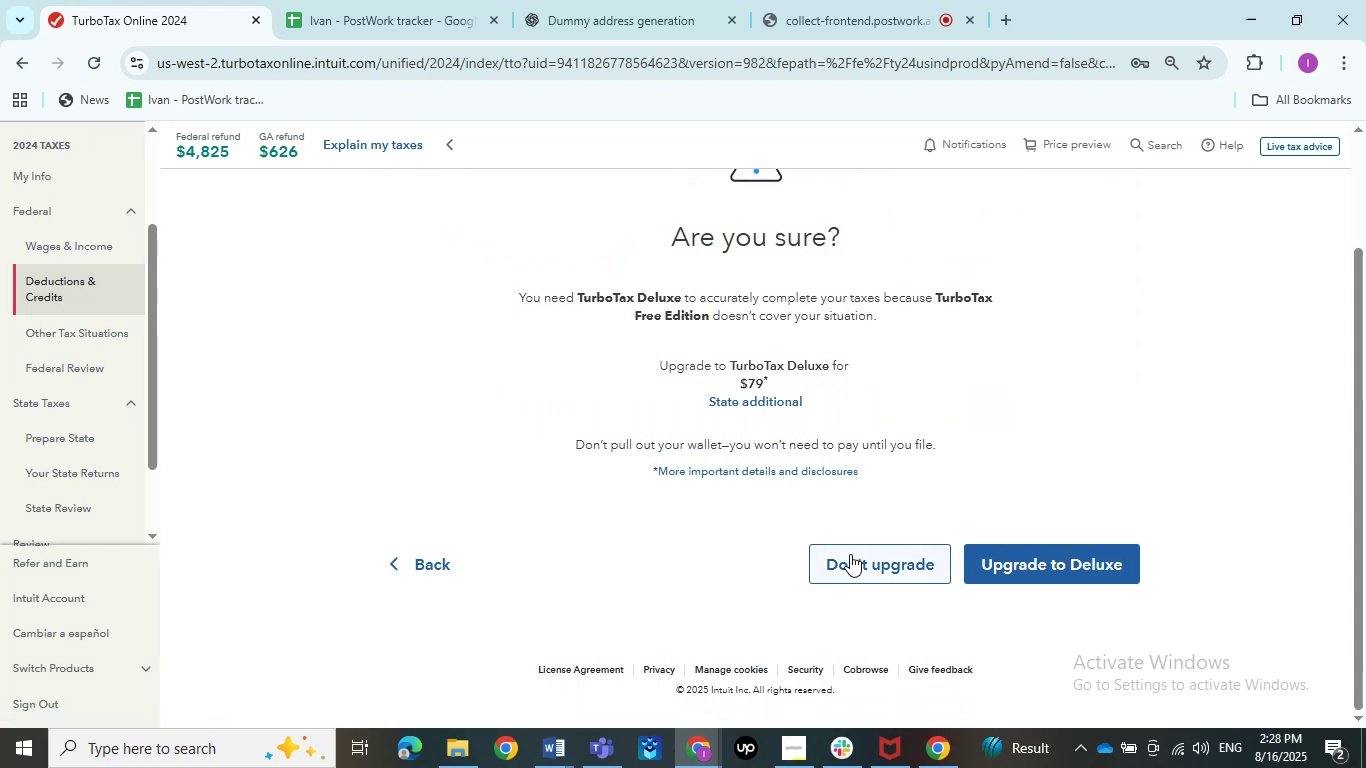 
left_click([850, 554])
 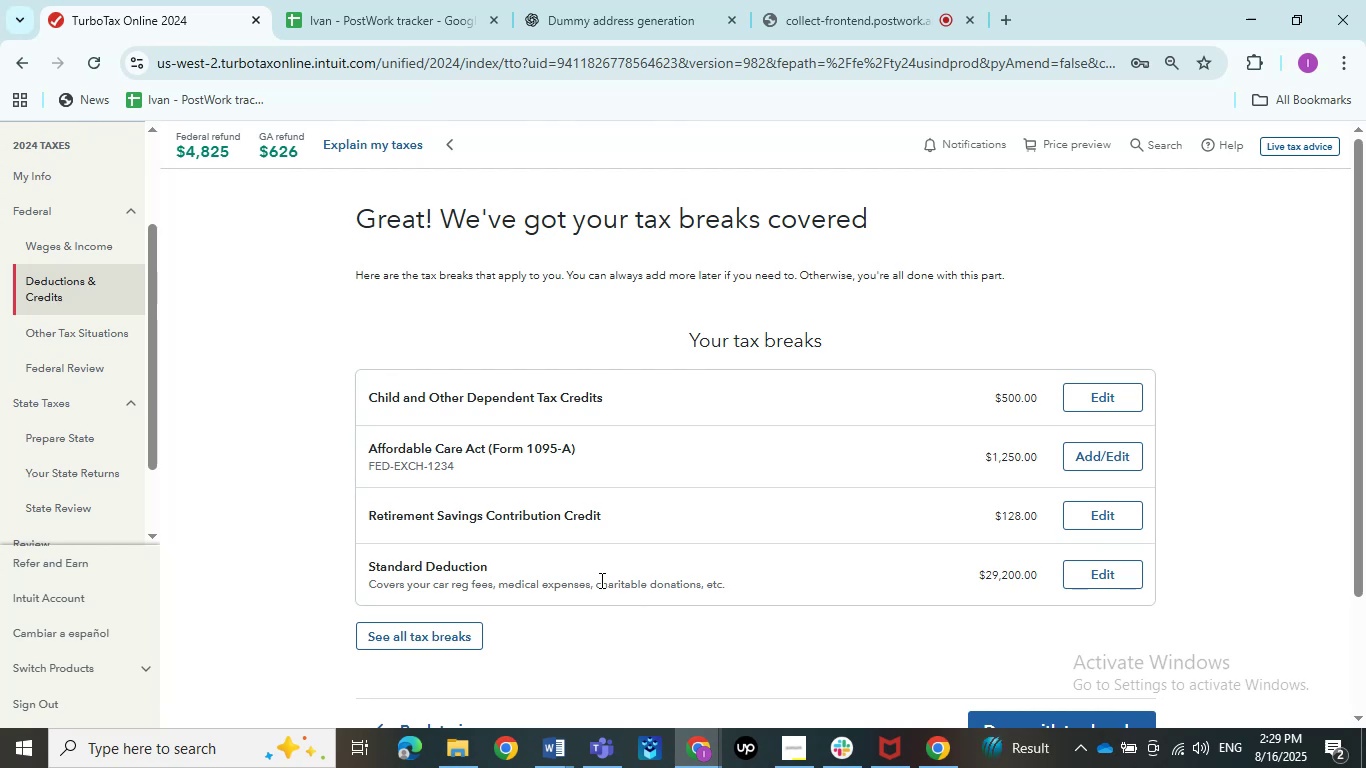 
wait(28.26)
 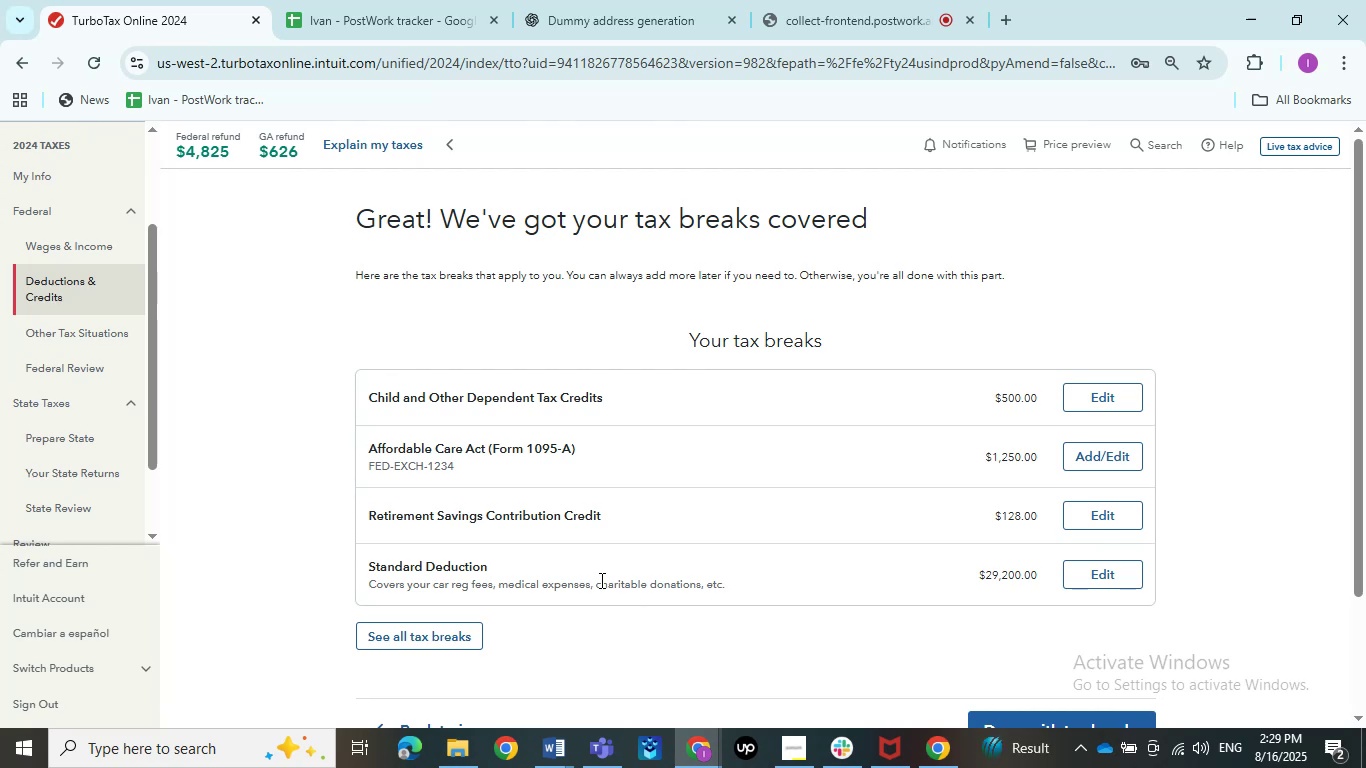 
left_click_drag(start_coordinate=[986, 407], to_coordinate=[1026, 400])
 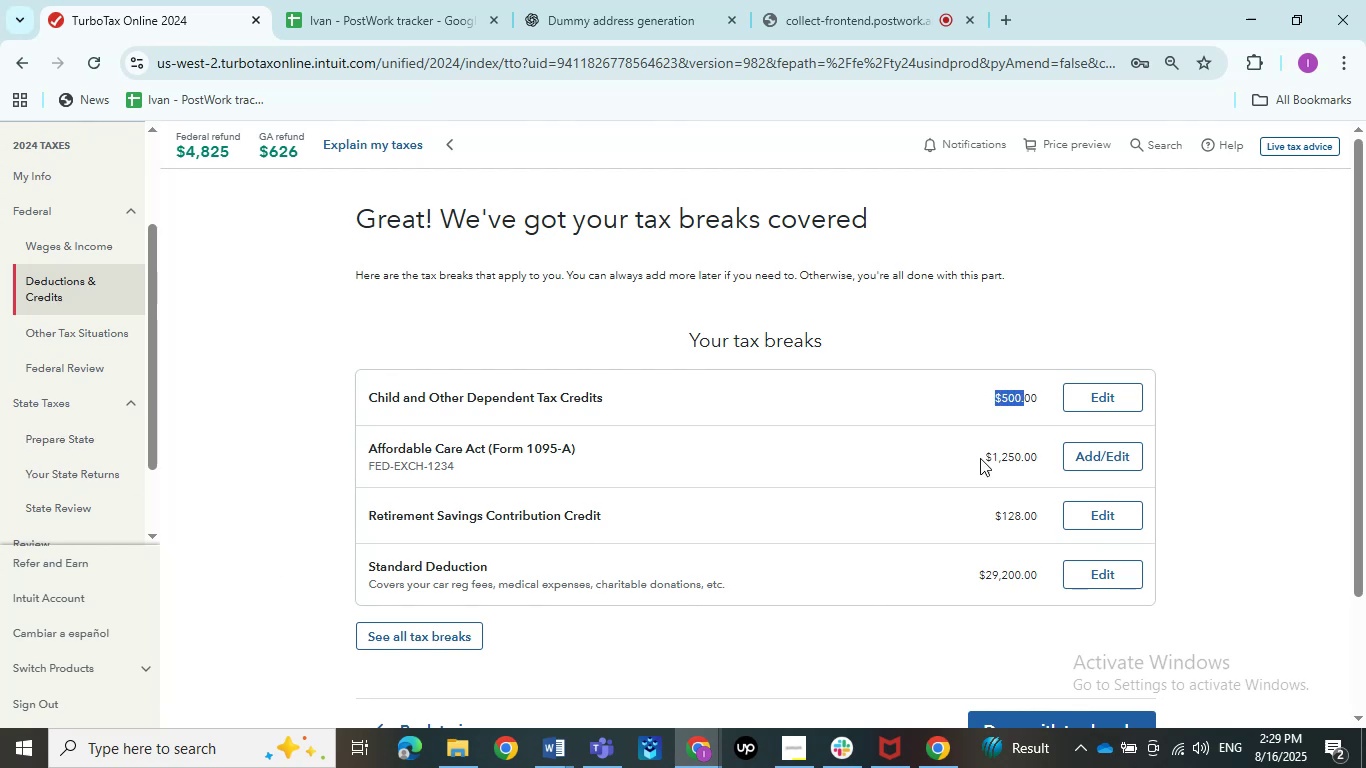 
left_click_drag(start_coordinate=[980, 458], to_coordinate=[1041, 457])
 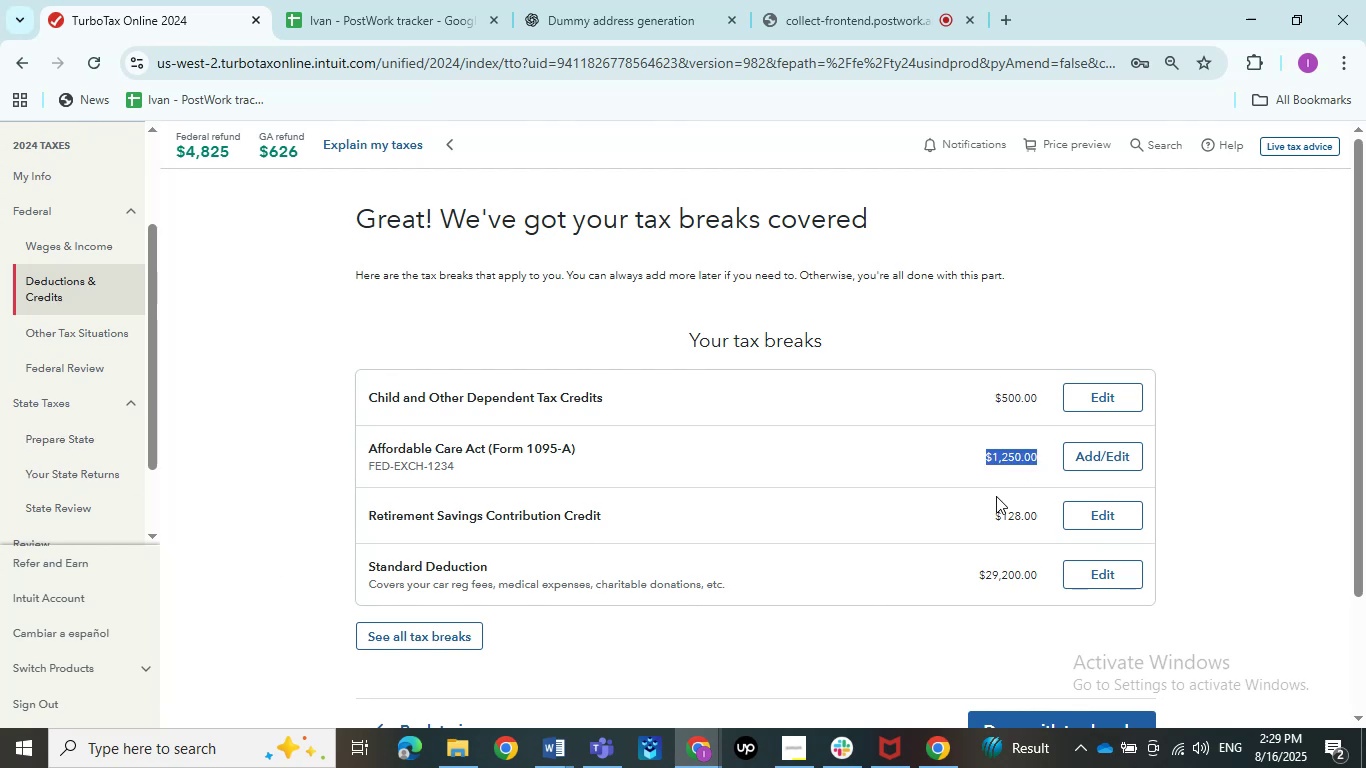 
left_click_drag(start_coordinate=[992, 510], to_coordinate=[1041, 511])
 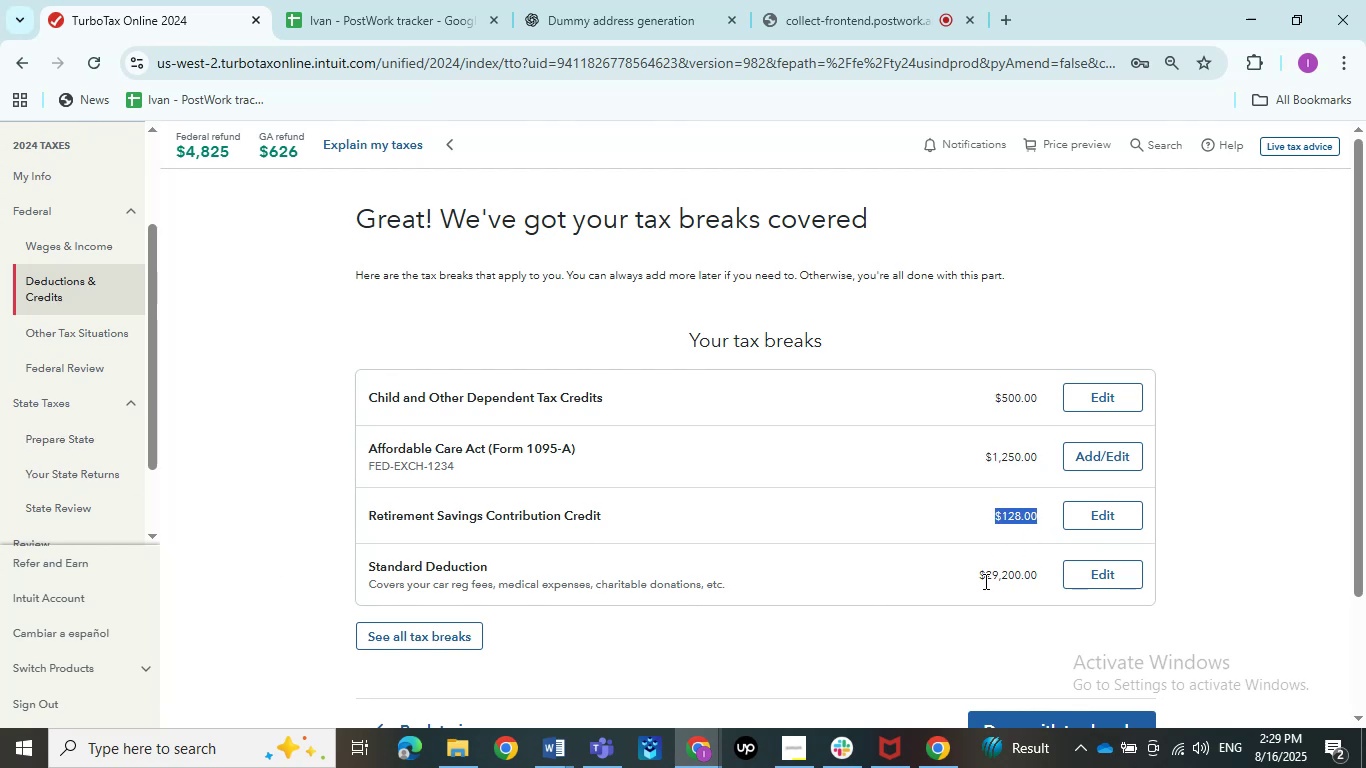 
left_click_drag(start_coordinate=[979, 584], to_coordinate=[1050, 572])
 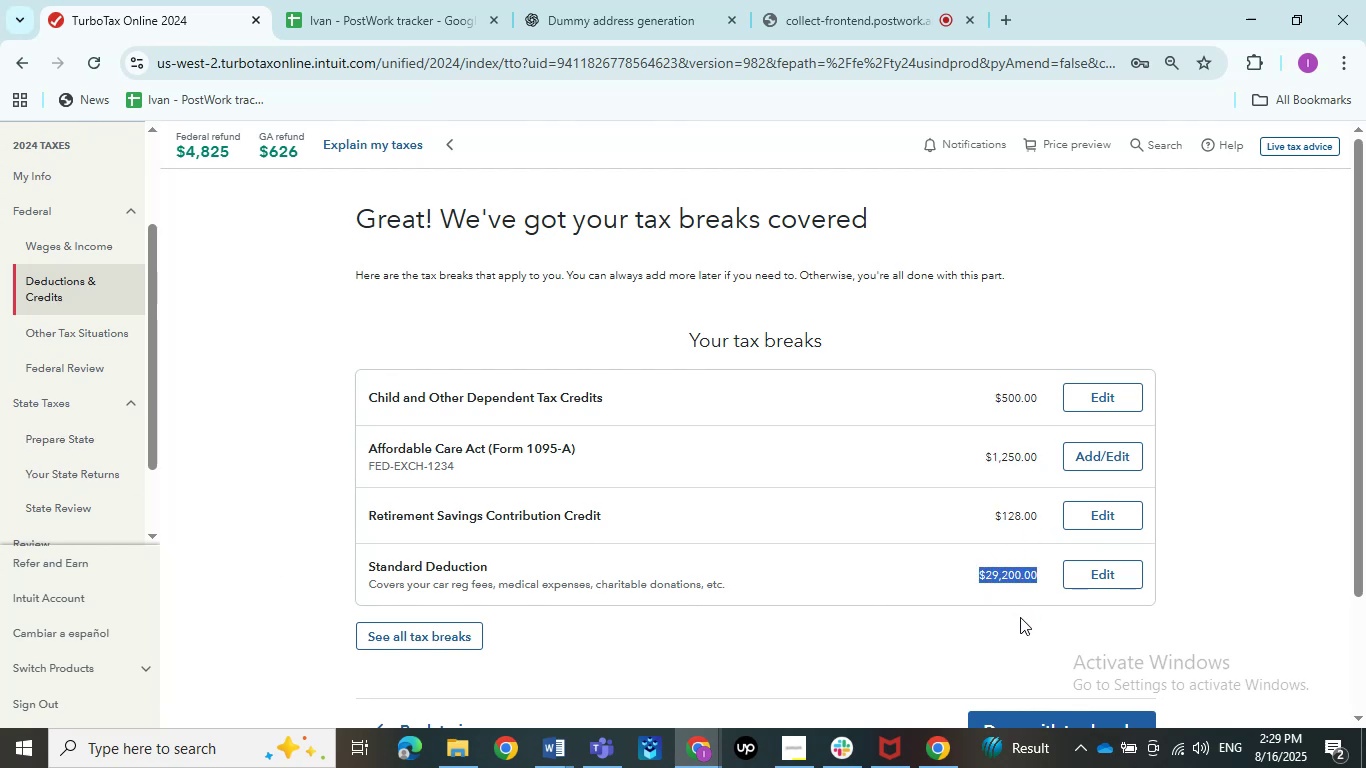 
left_click([1020, 617])
 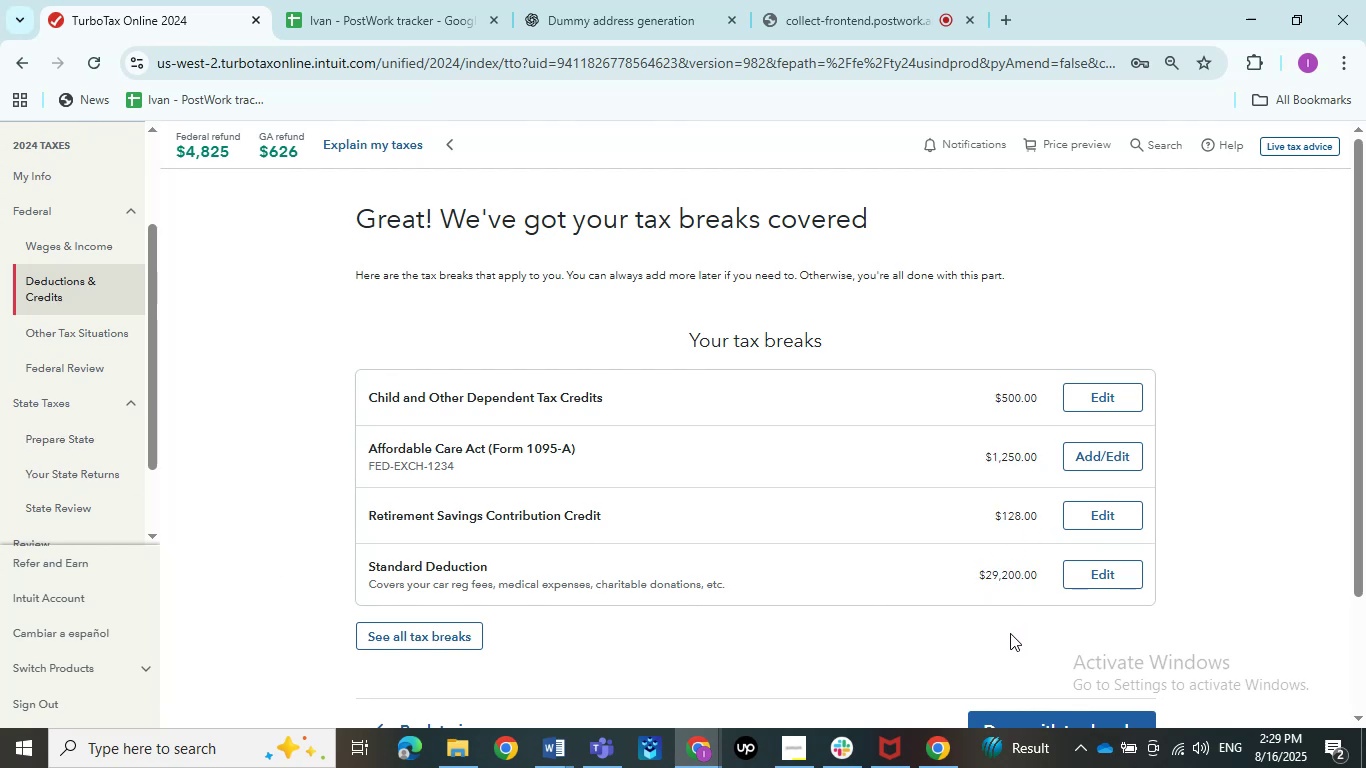 
wait(5.51)
 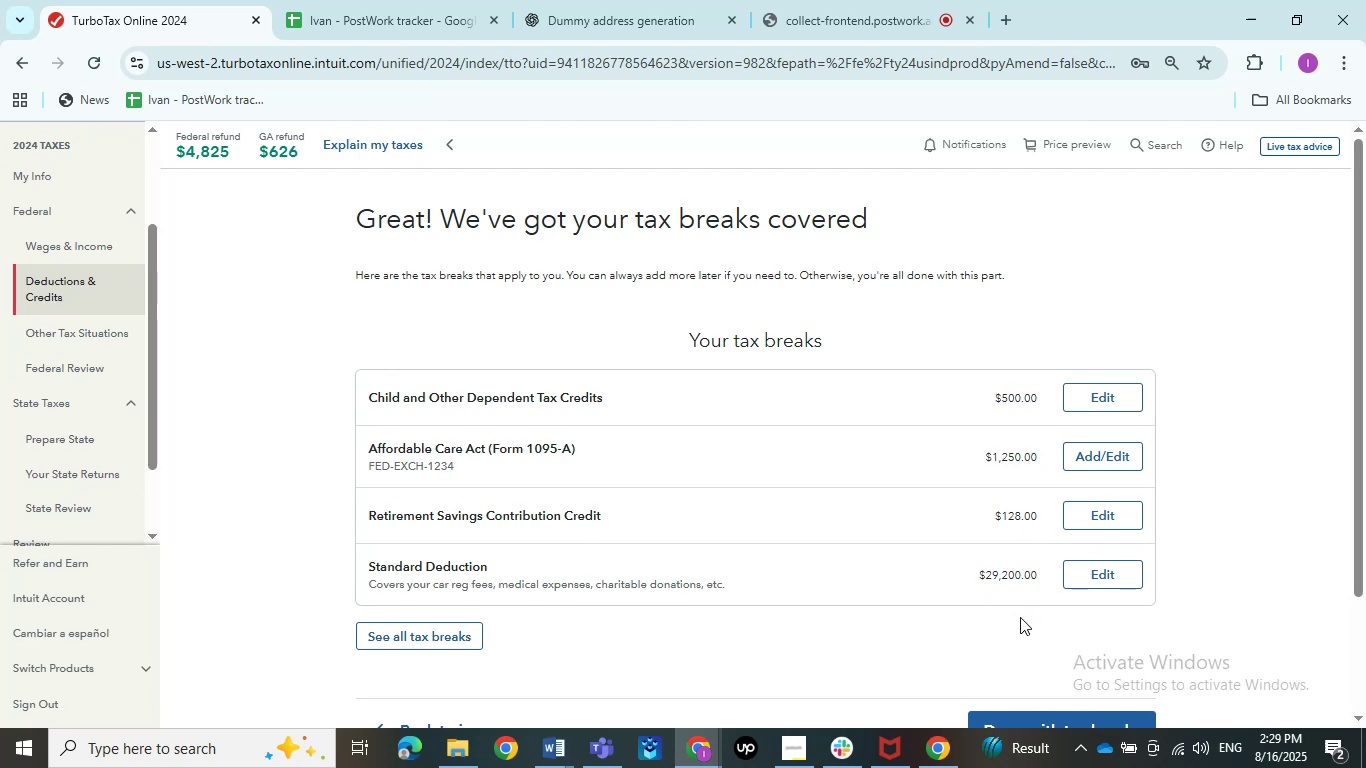 
left_click_drag(start_coordinate=[976, 511], to_coordinate=[1062, 504])
 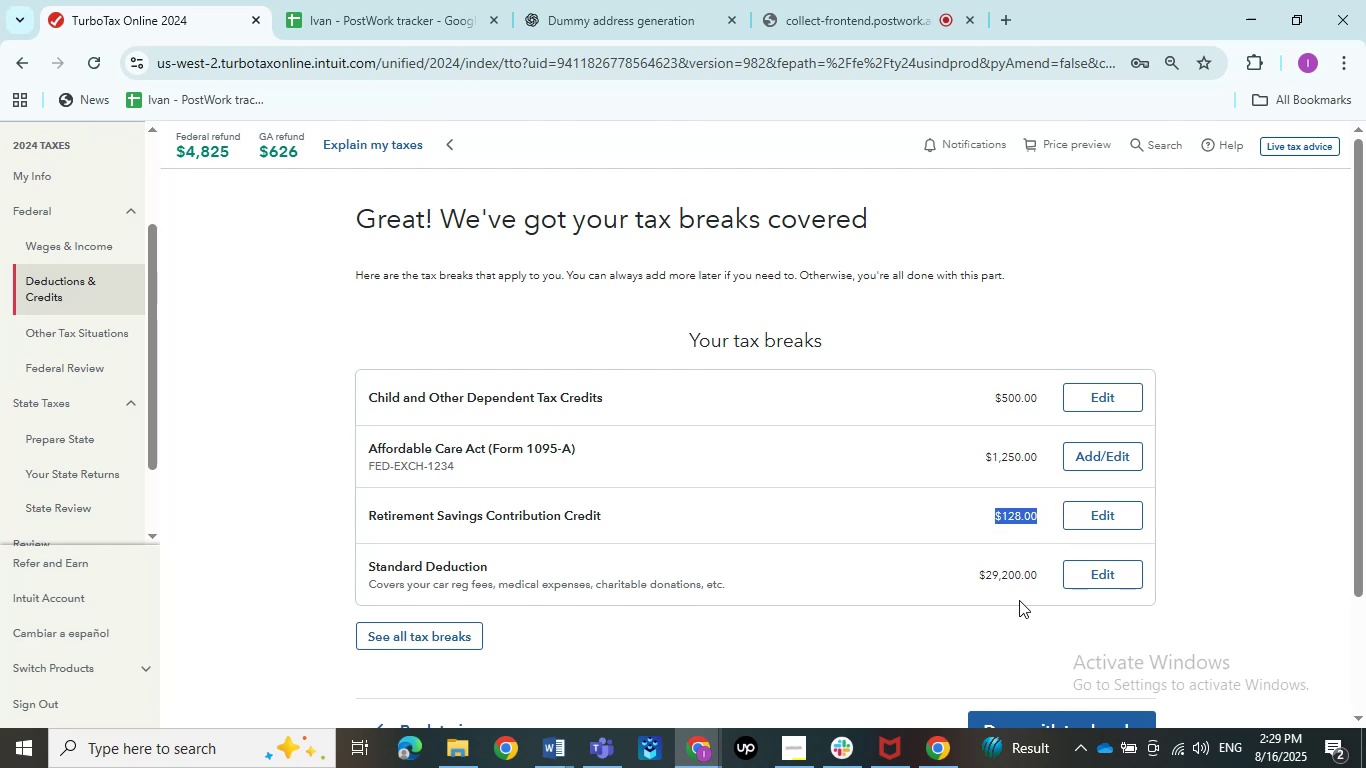 
left_click([1019, 604])
 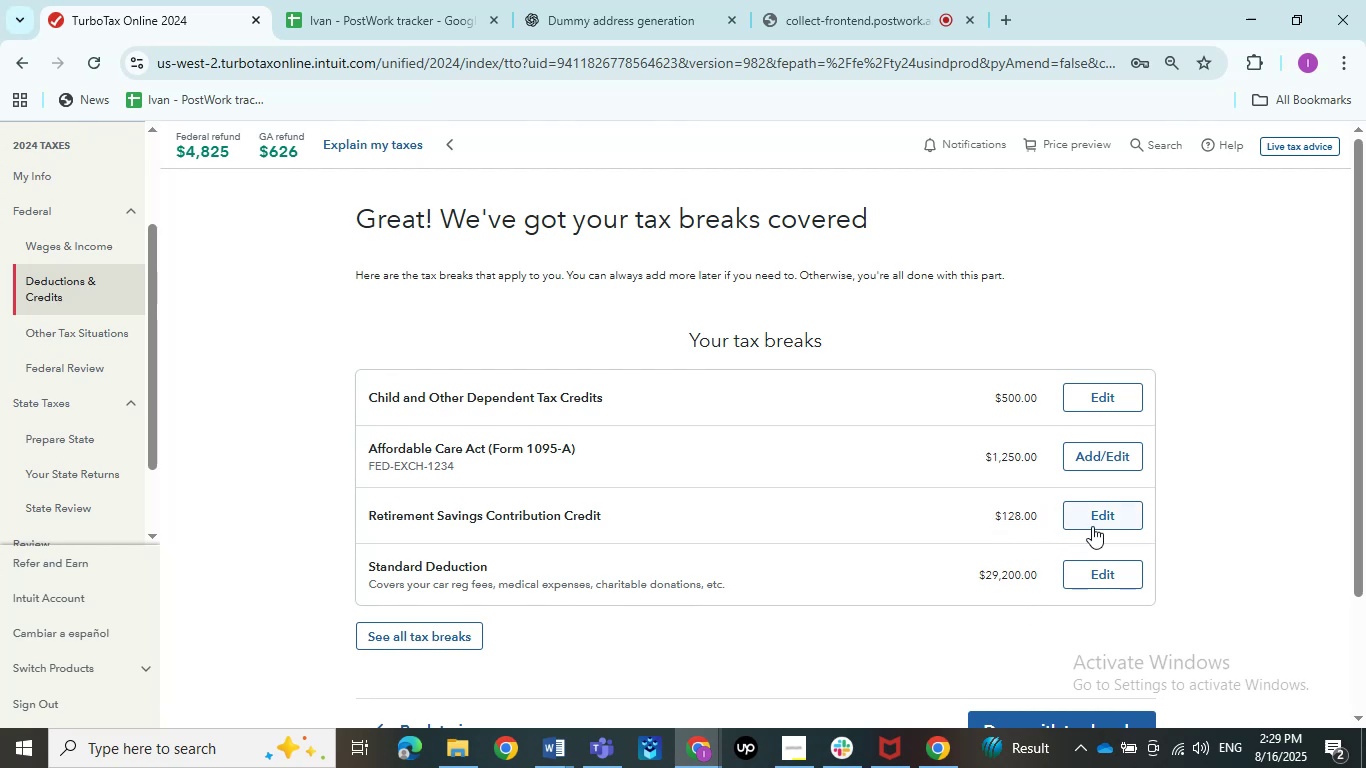 
left_click([1092, 526])
 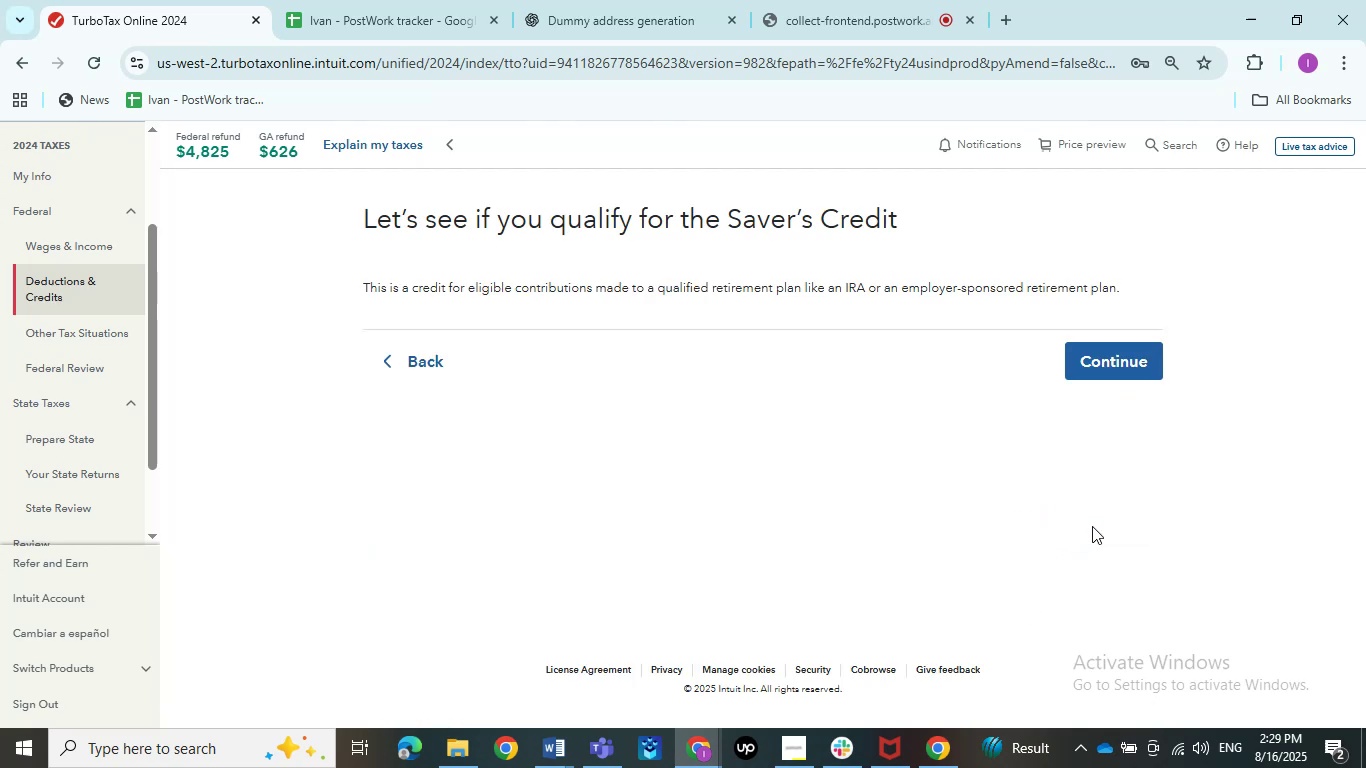 
left_click([1091, 364])
 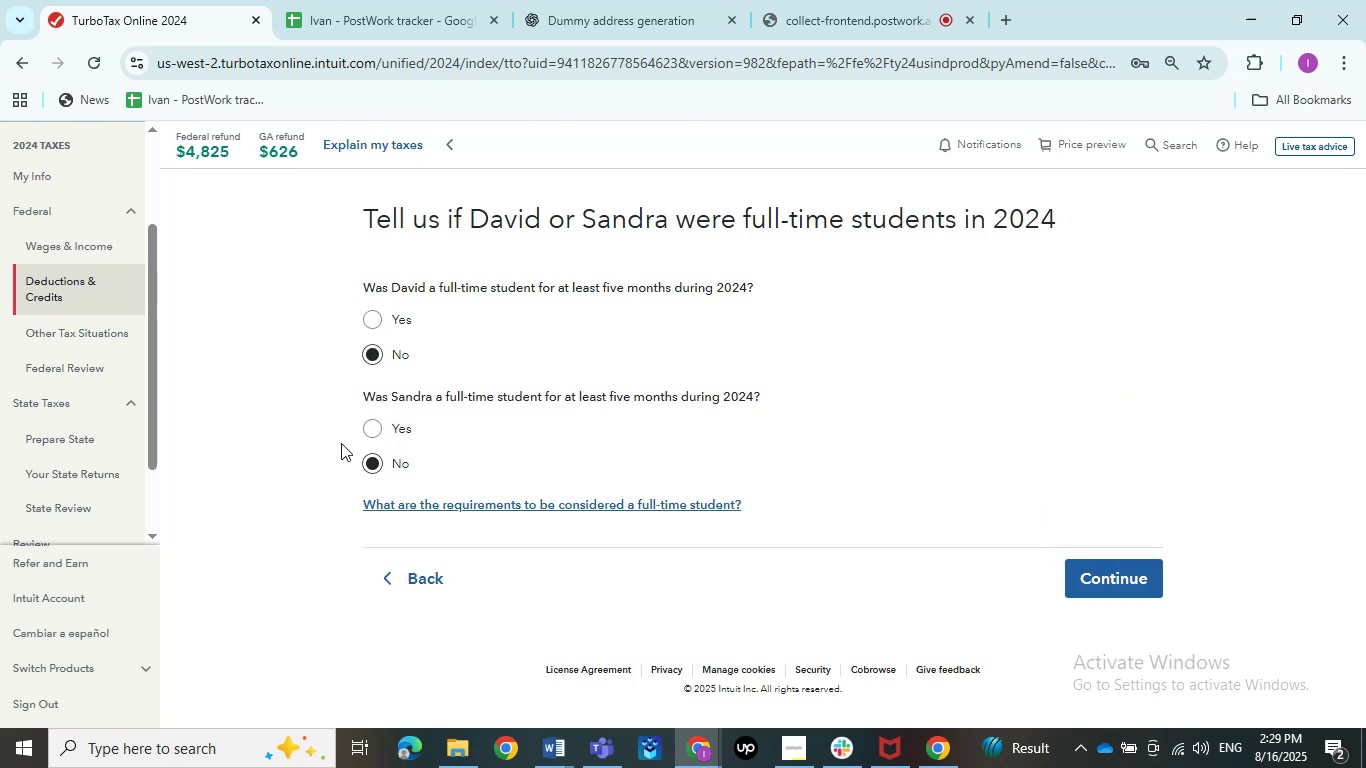 
left_click([1096, 567])
 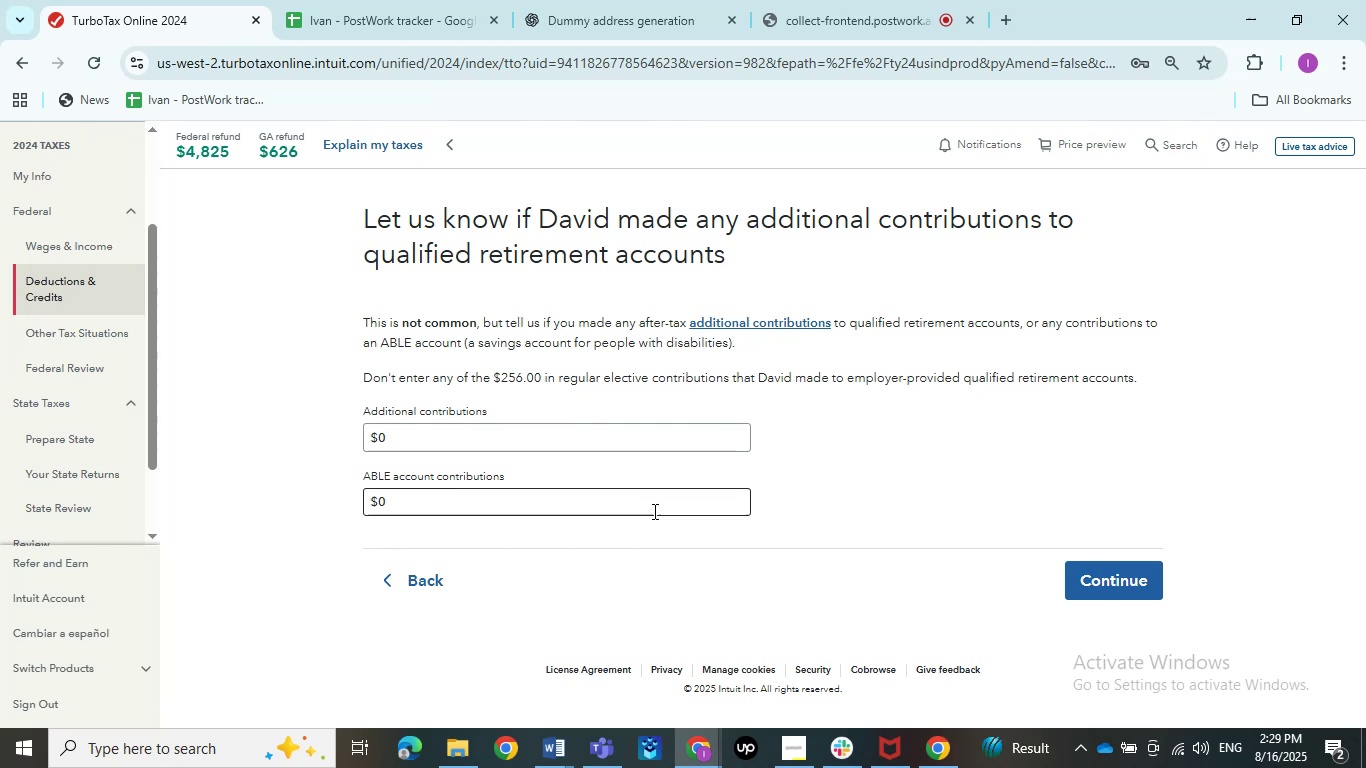 
left_click([1126, 576])
 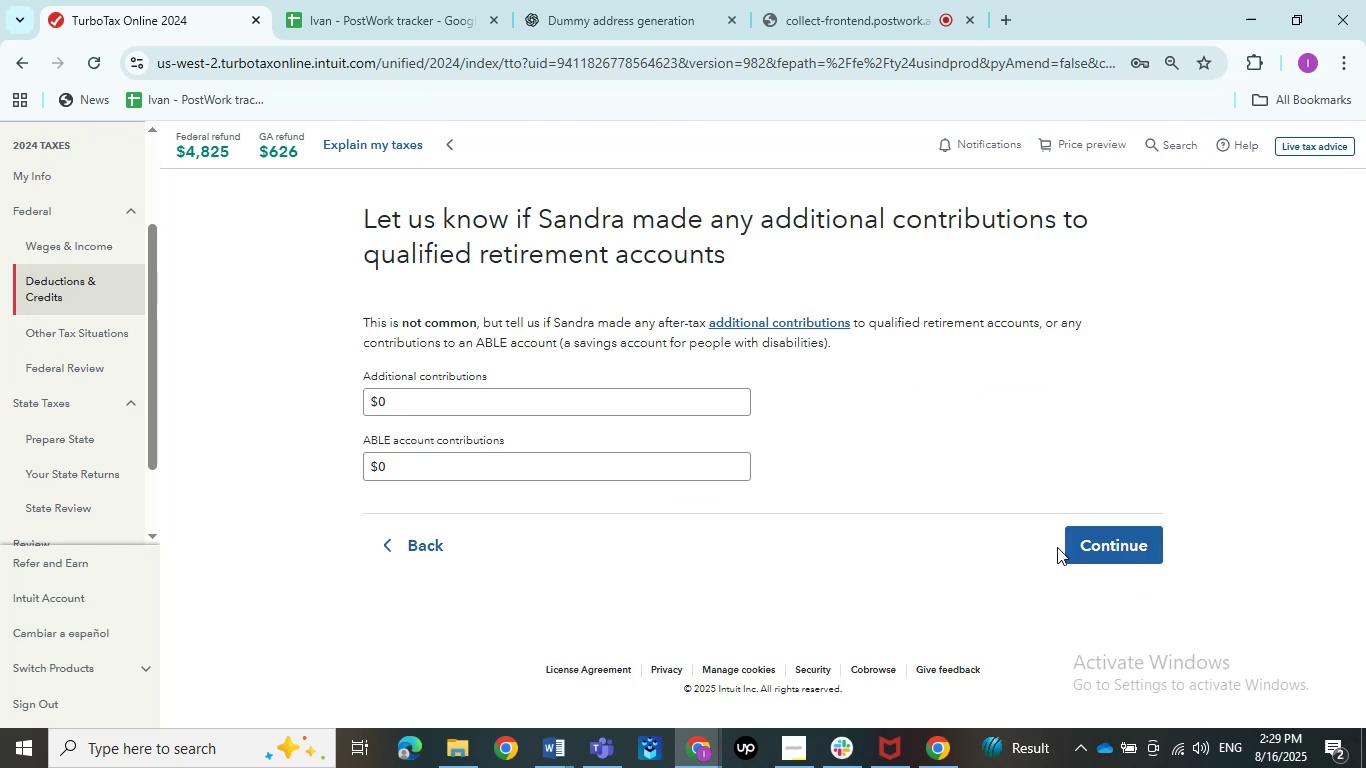 
left_click([1126, 543])
 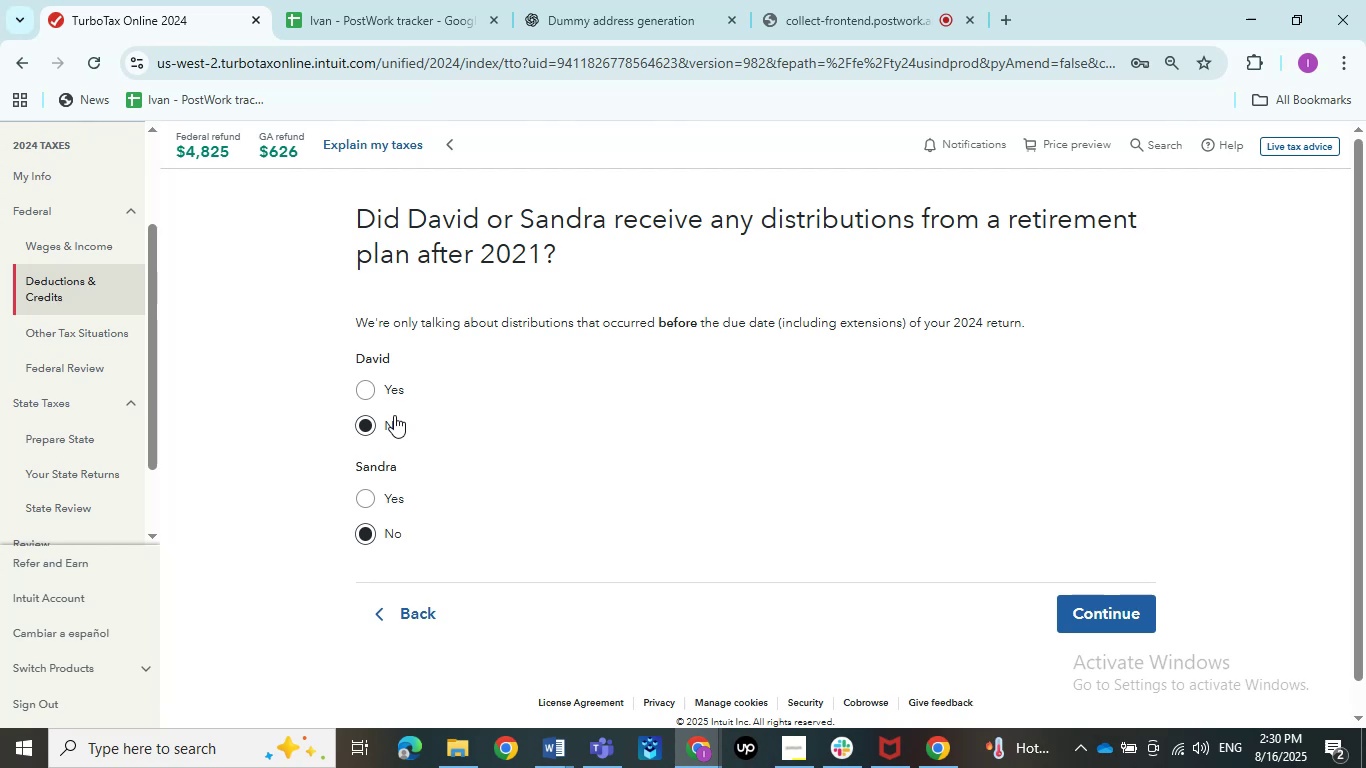 
wait(51.43)
 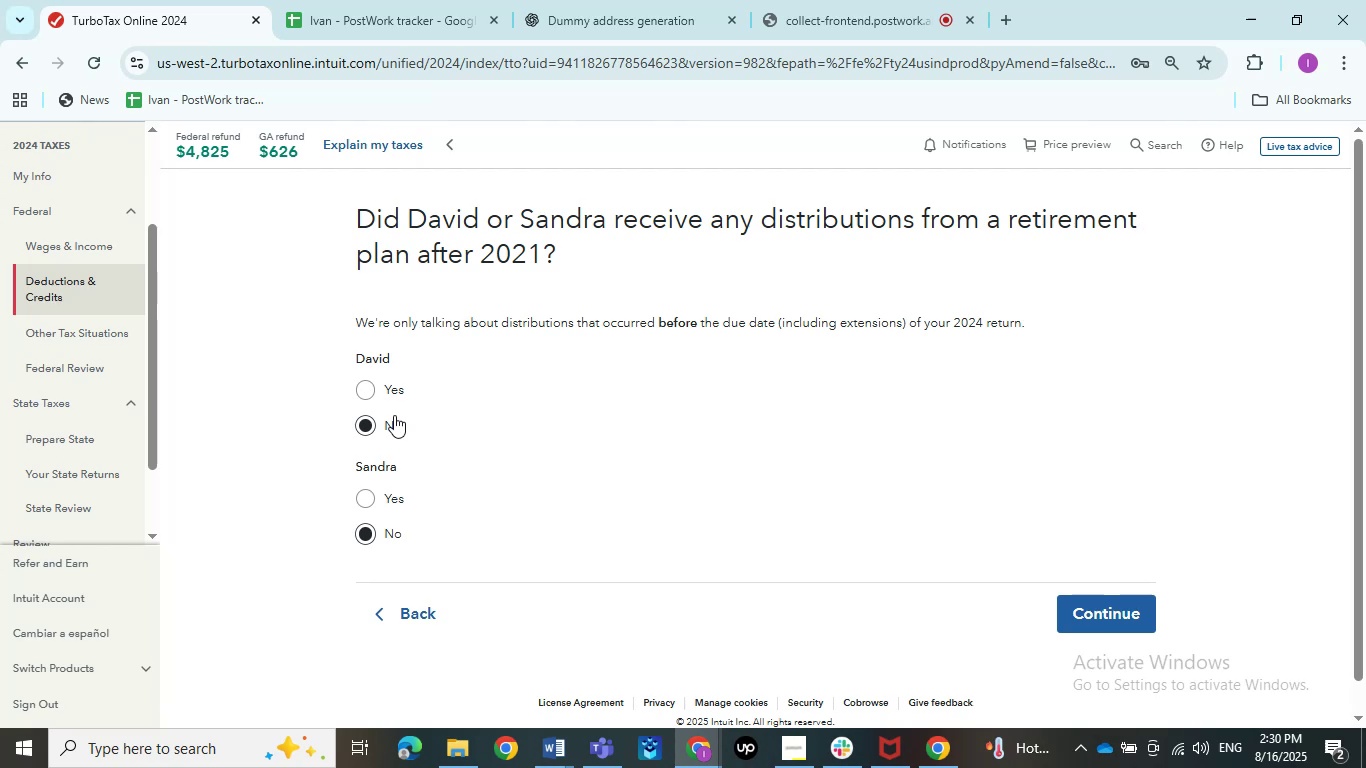 
left_click([403, 389])
 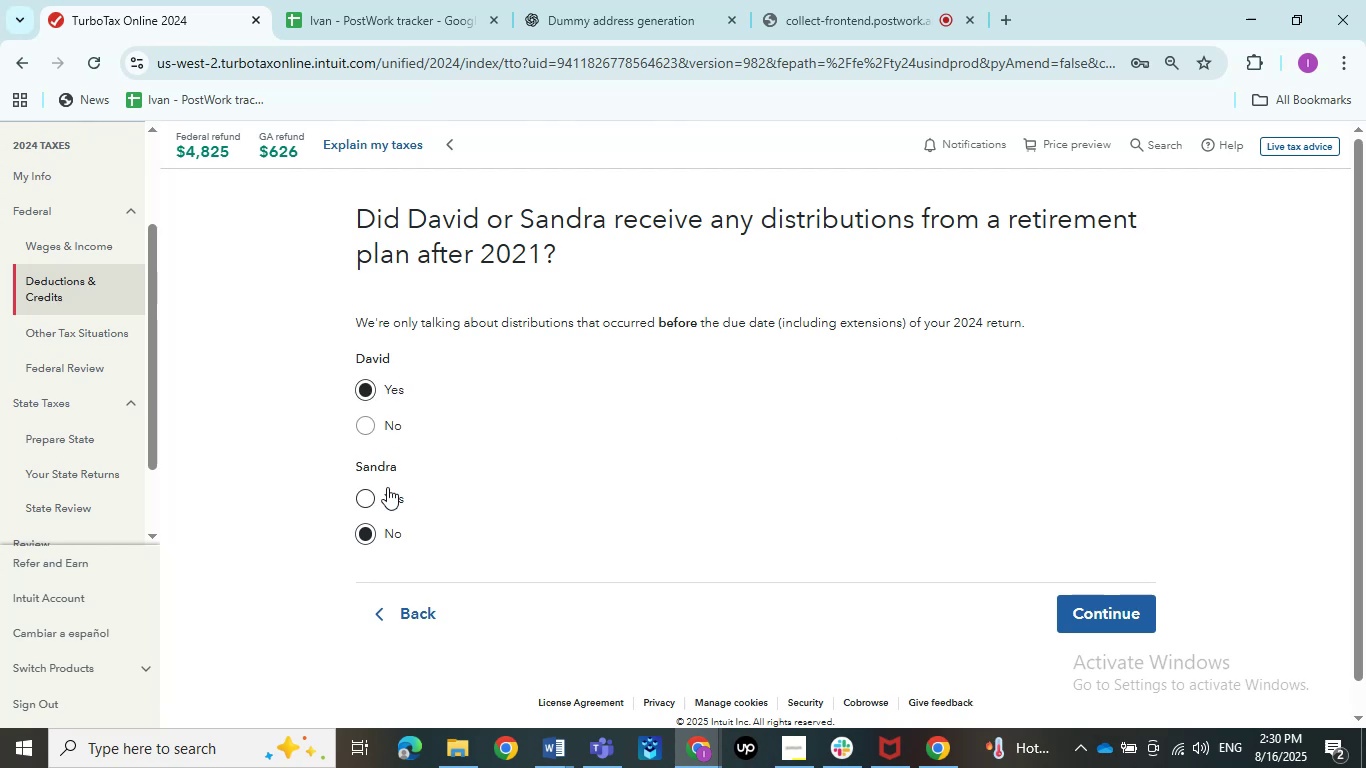 
left_click([387, 487])
 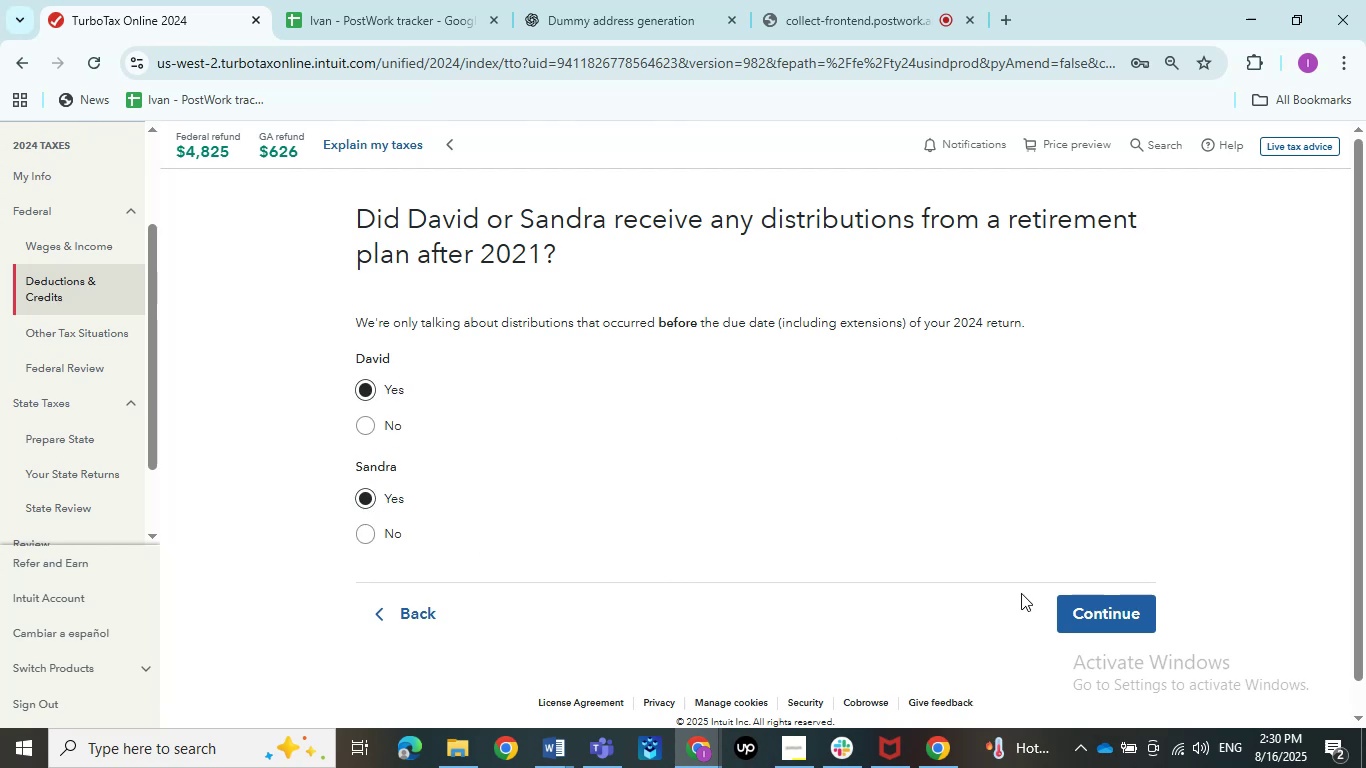 
left_click([1080, 614])
 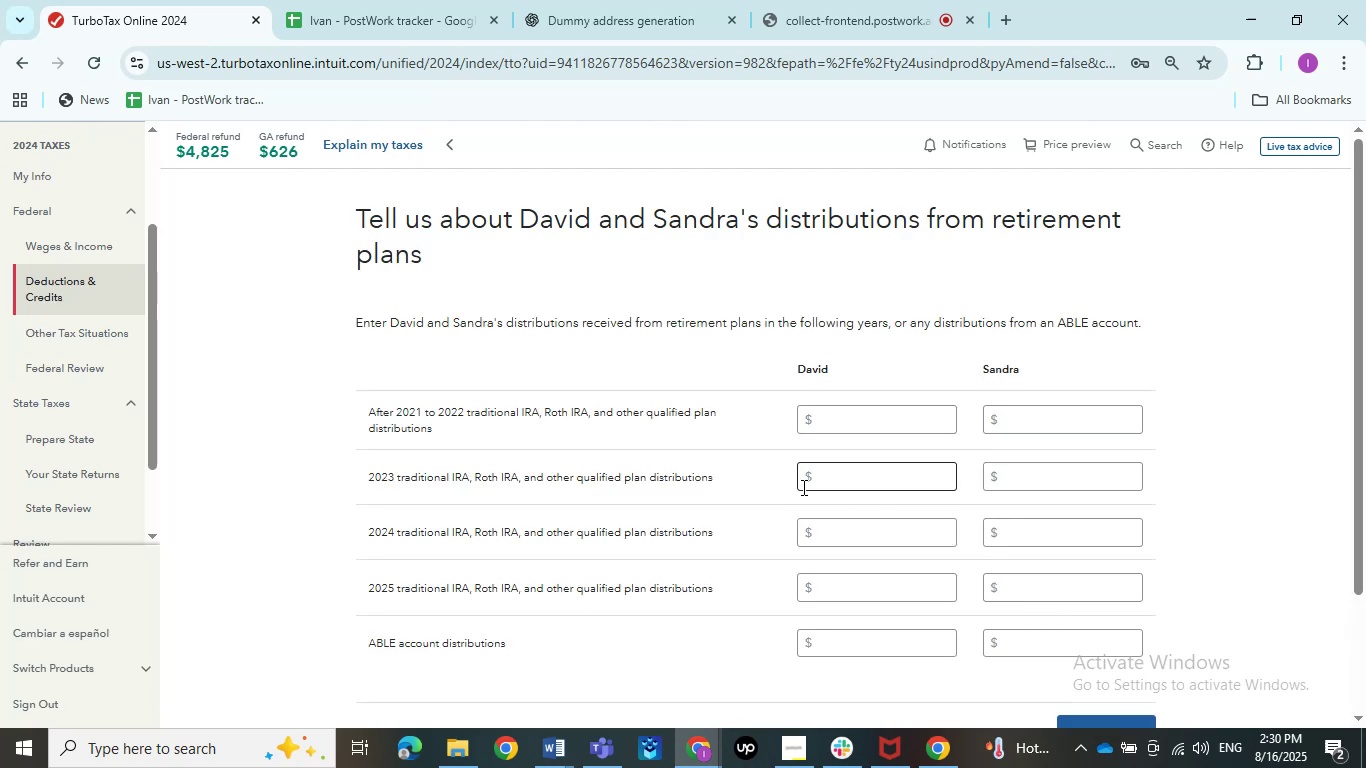 
scroll: coordinate [802, 487], scroll_direction: down, amount: 1.0
 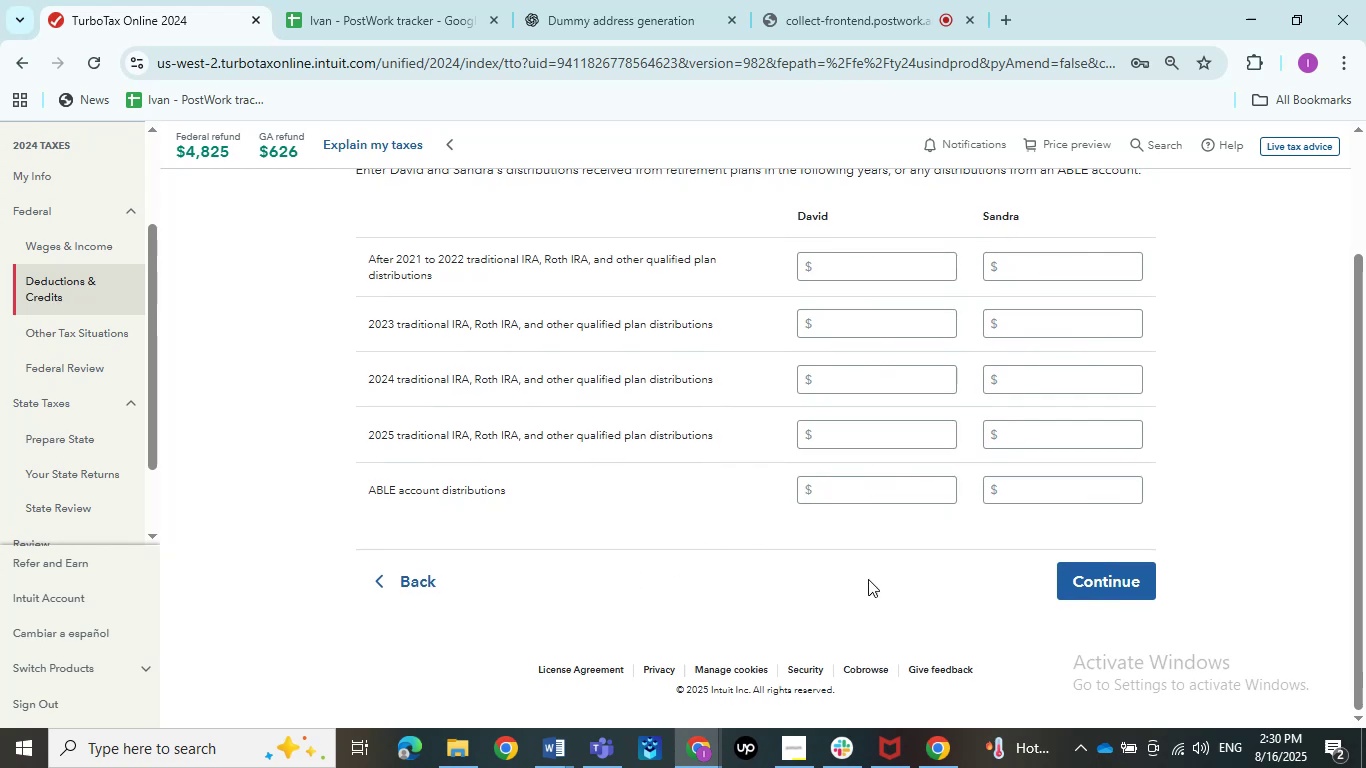 
left_click([1114, 573])
 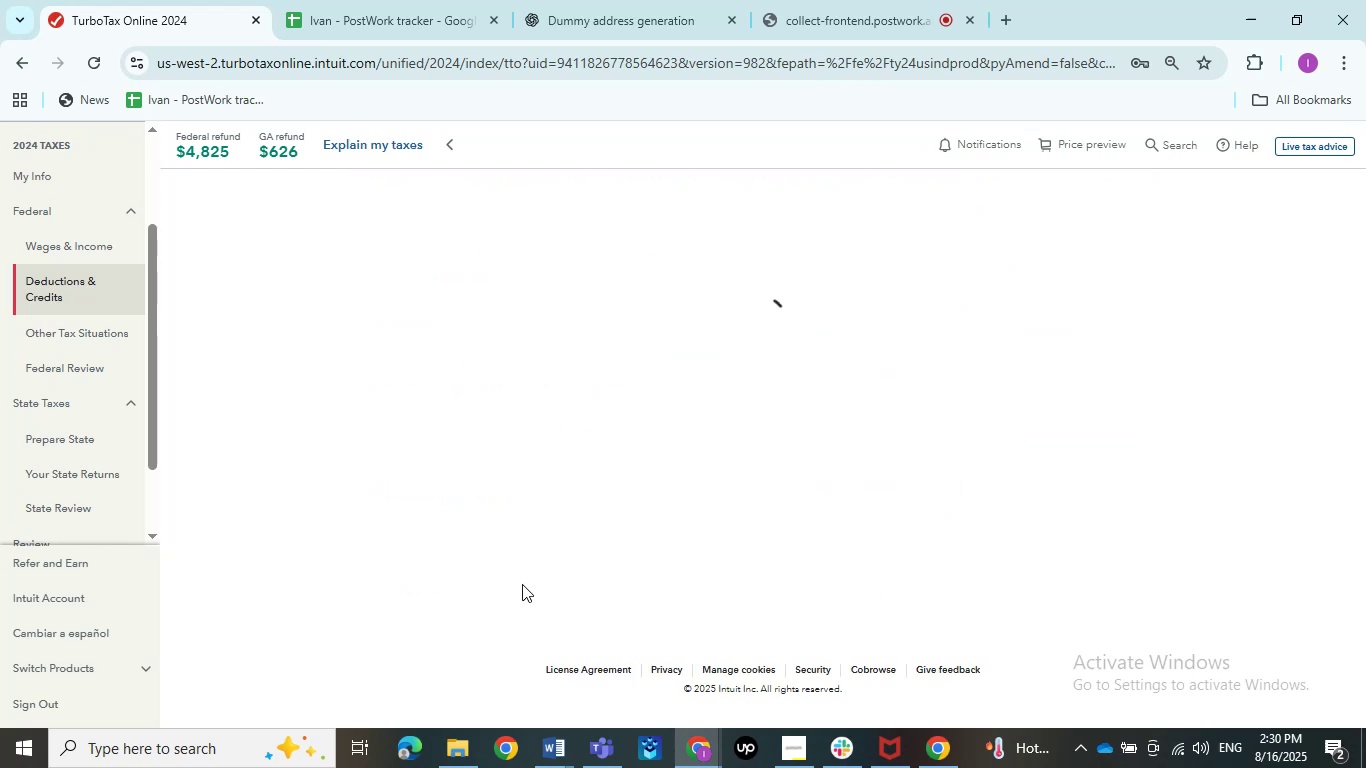 
scroll: coordinate [585, 563], scroll_direction: down, amount: 5.0
 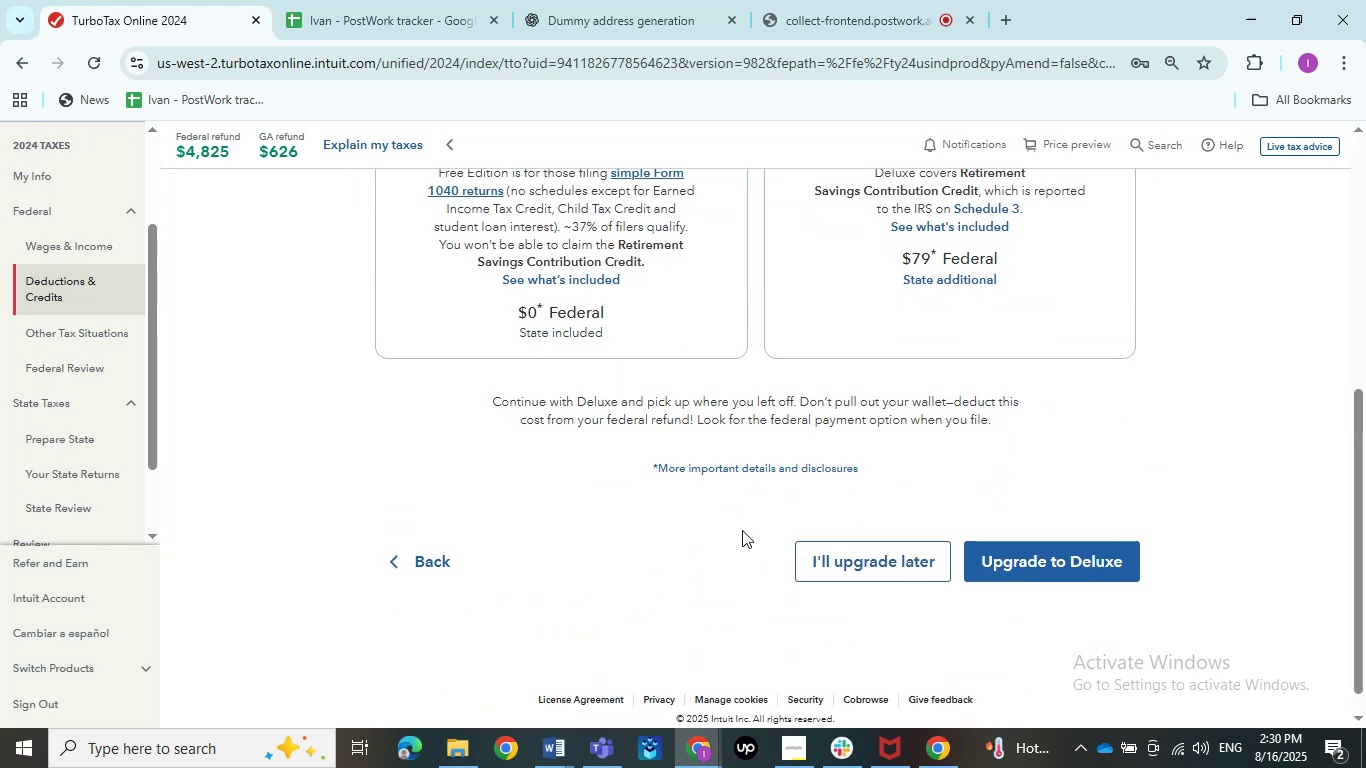 
left_click([802, 549])
 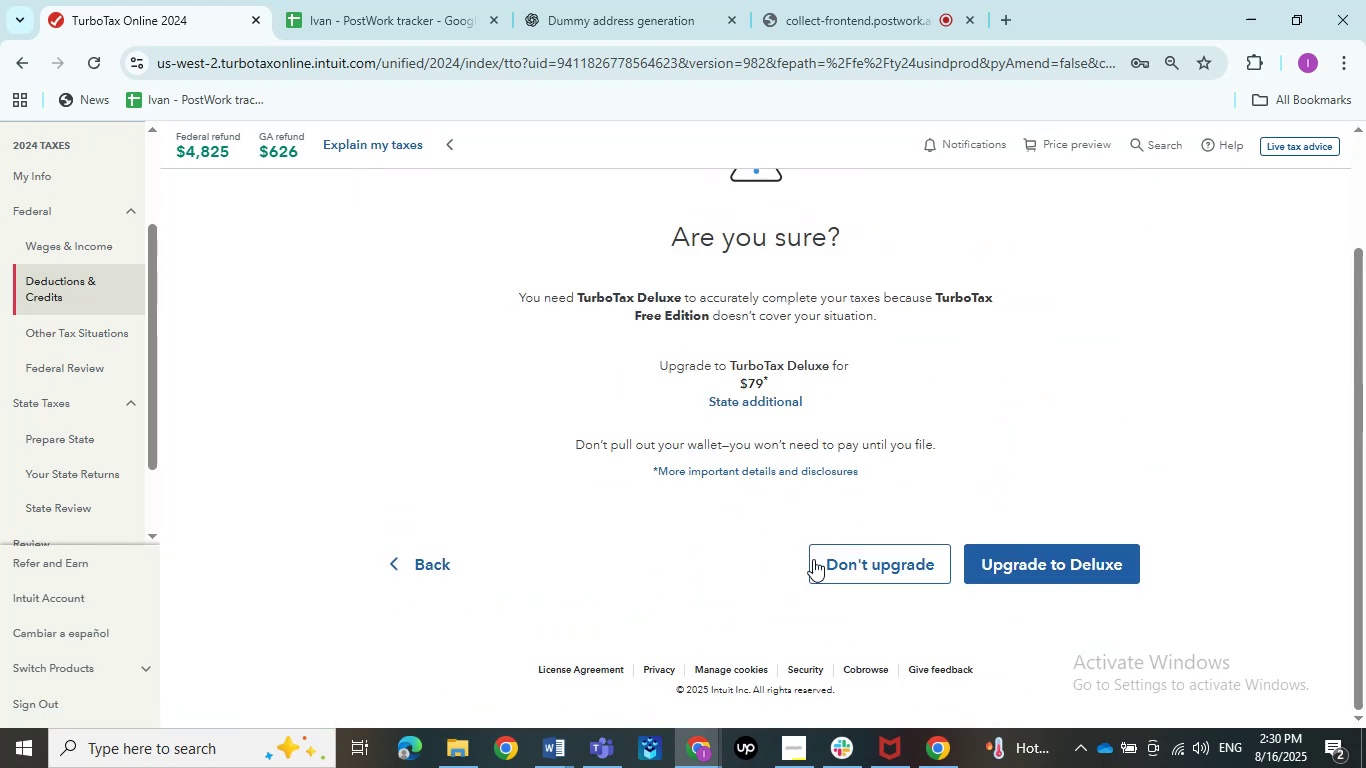 
left_click([877, 581])
 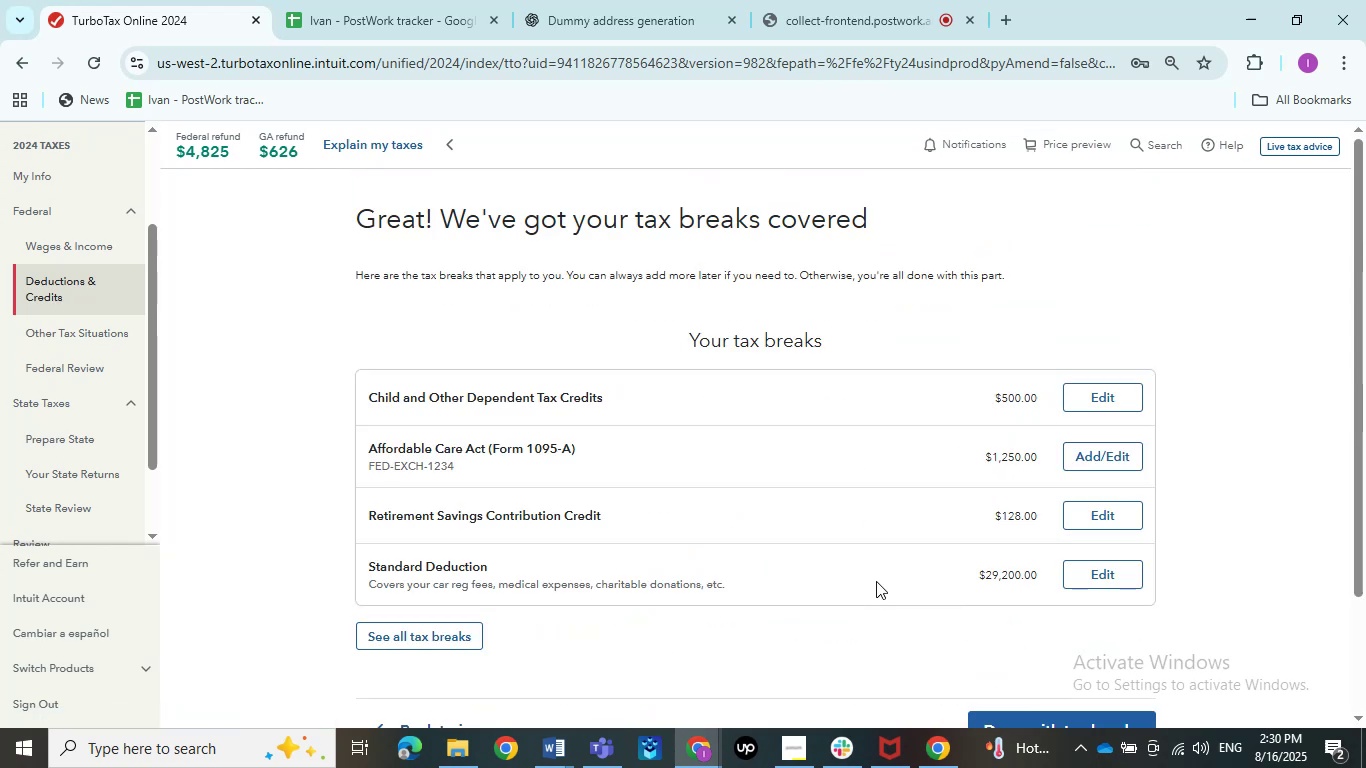 
left_click([1083, 514])
 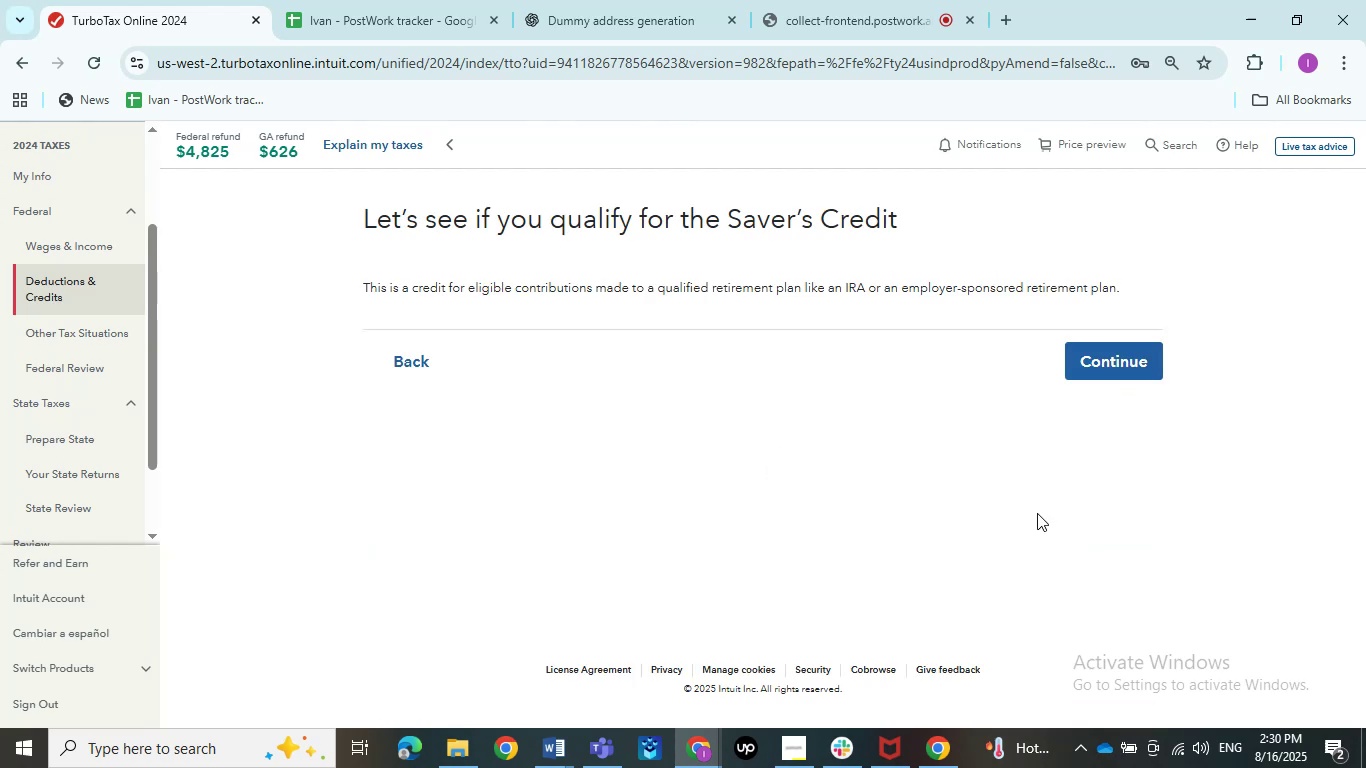 
left_click([1088, 353])
 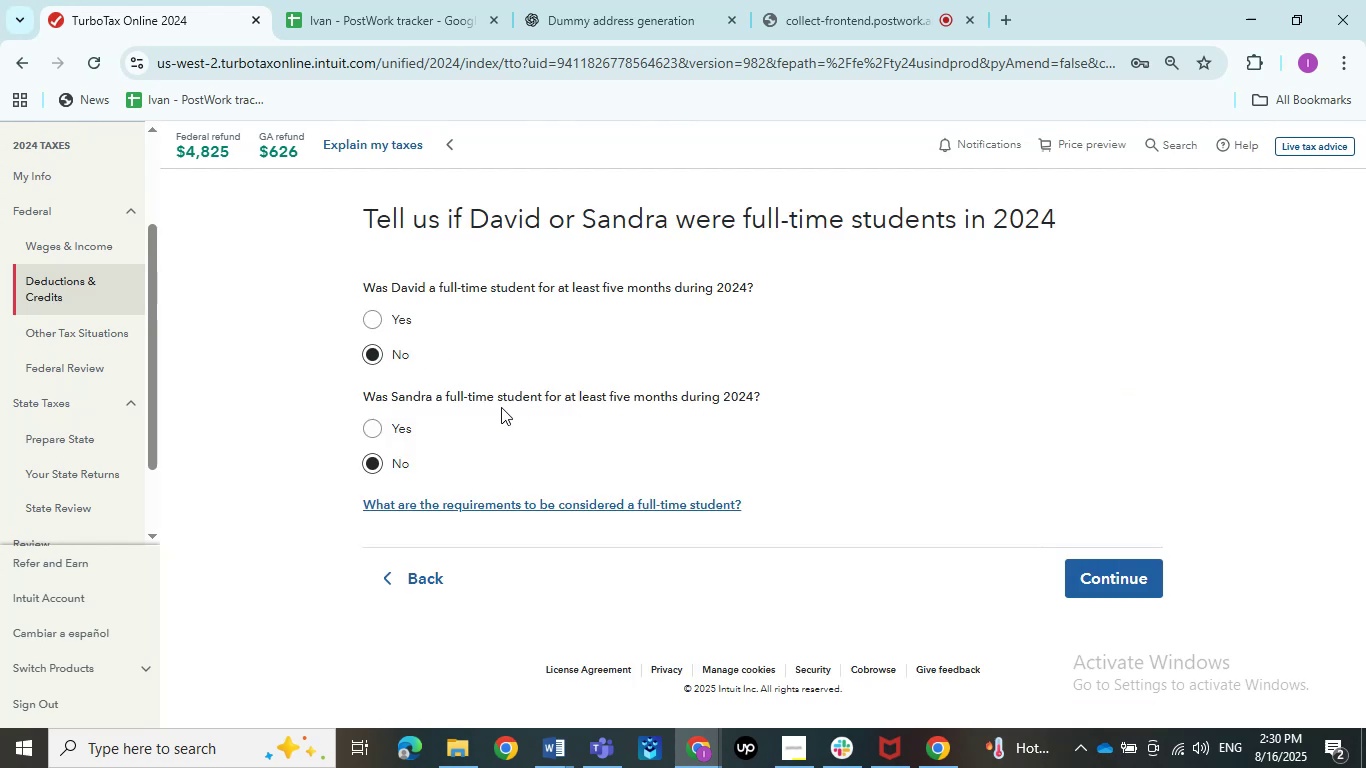 
left_click([369, 320])
 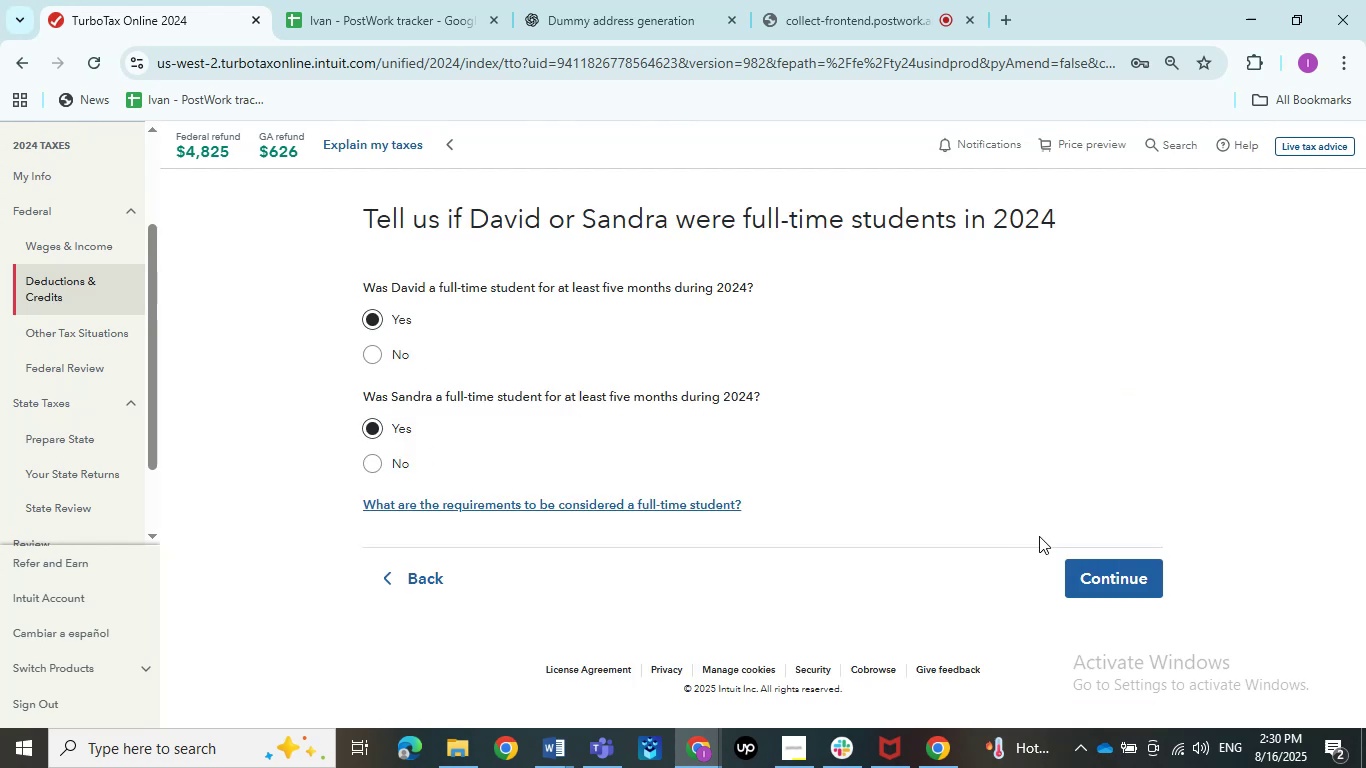 
left_click([1085, 573])
 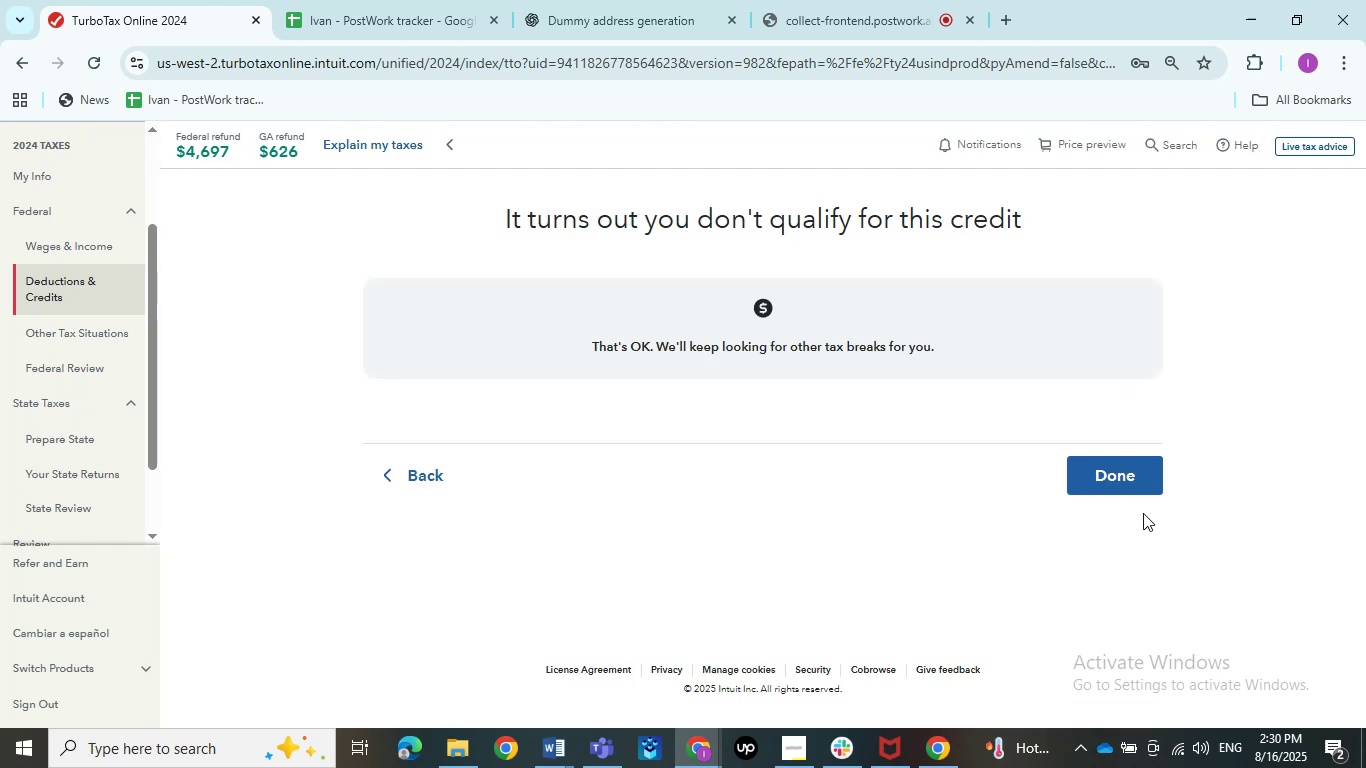 
left_click([1119, 484])
 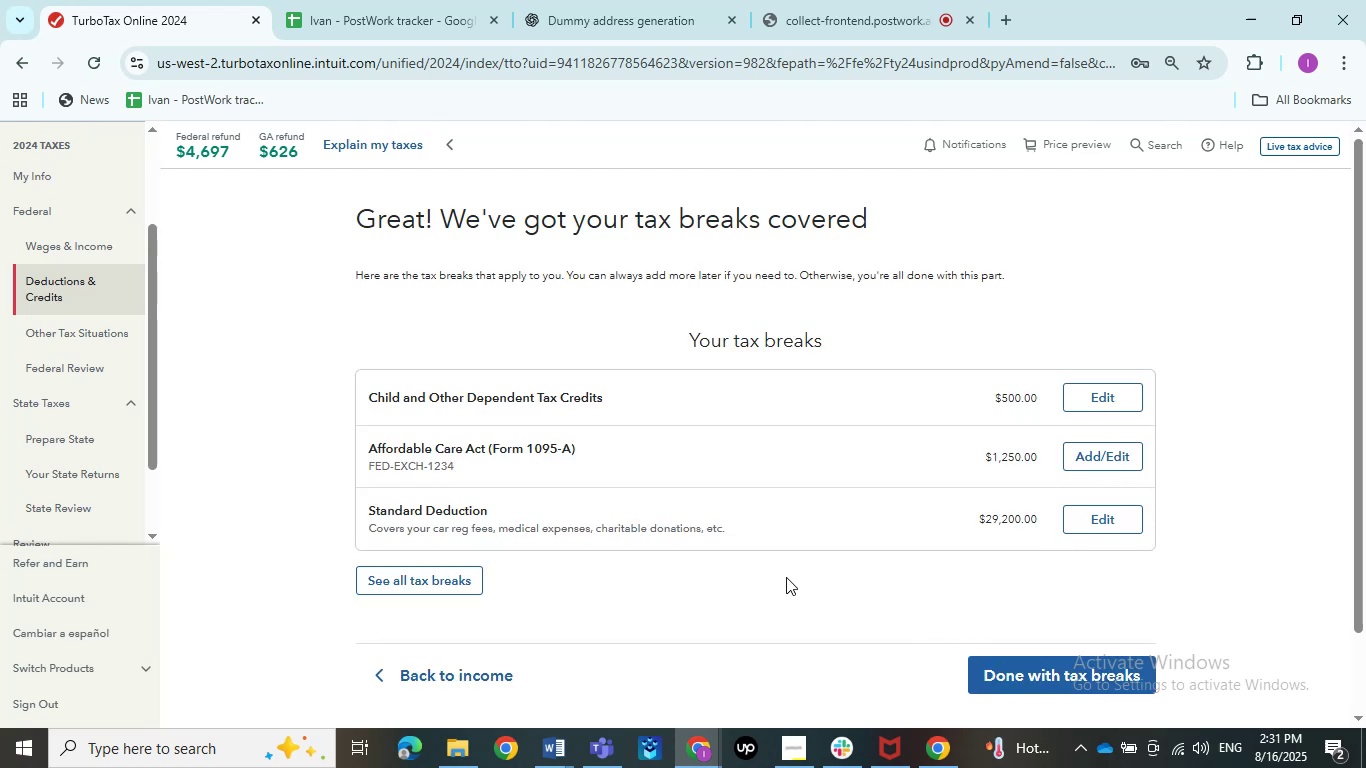 
wait(6.91)
 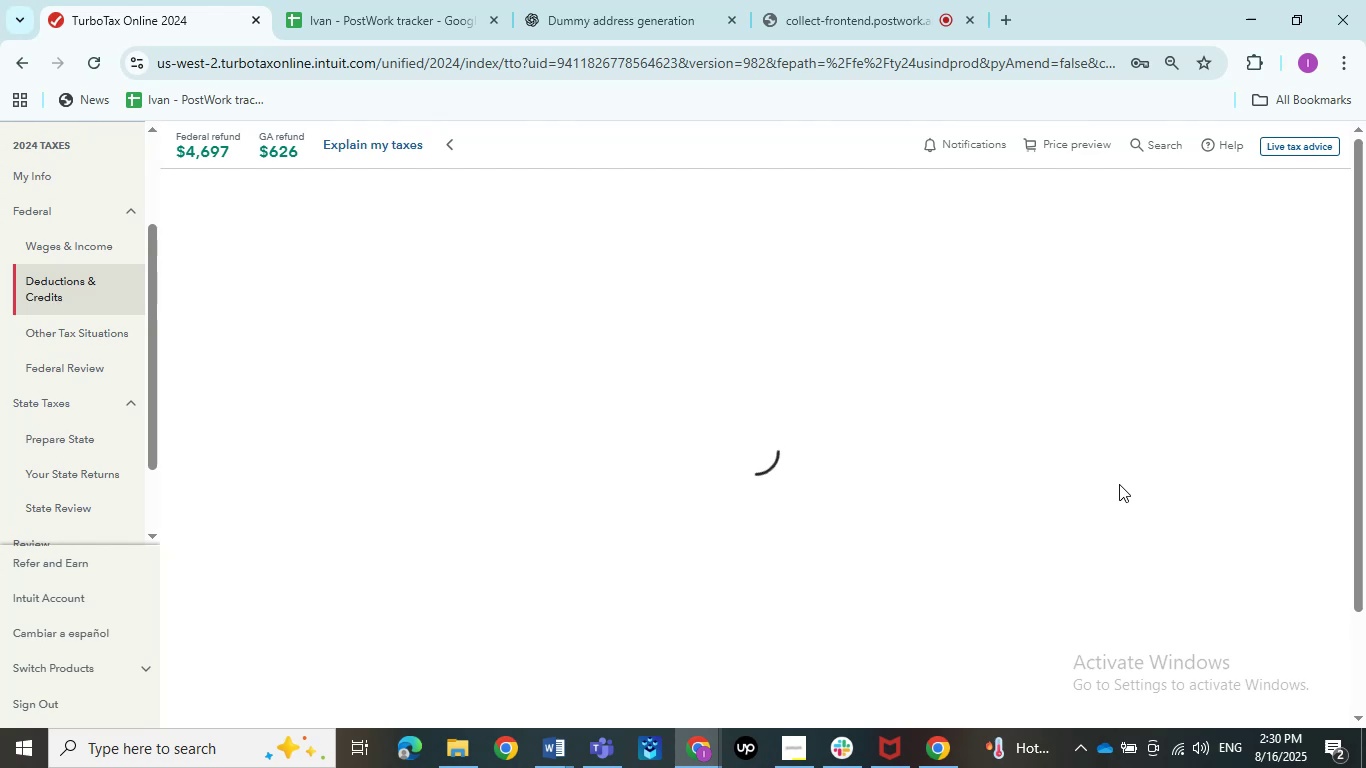 
left_click([993, 663])
 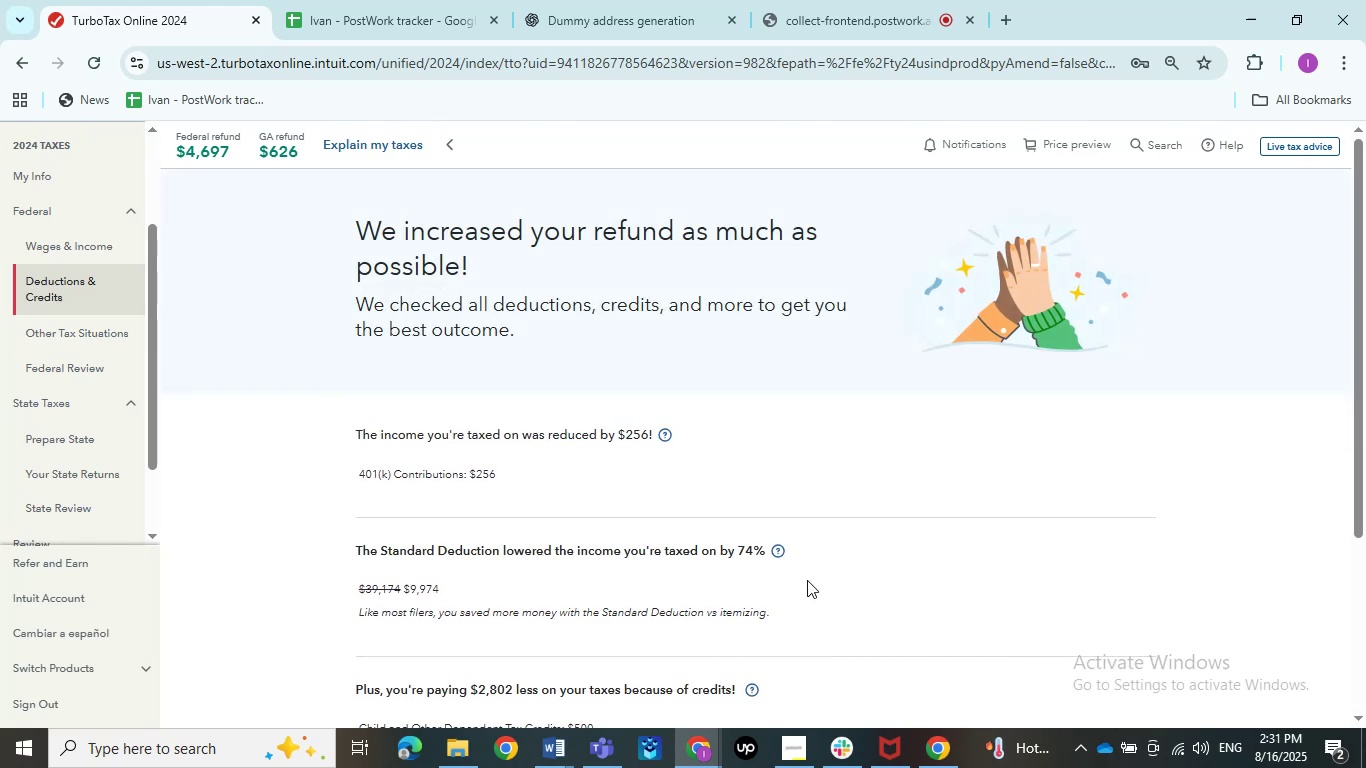 
scroll: coordinate [240, 450], scroll_direction: down, amount: 3.0
 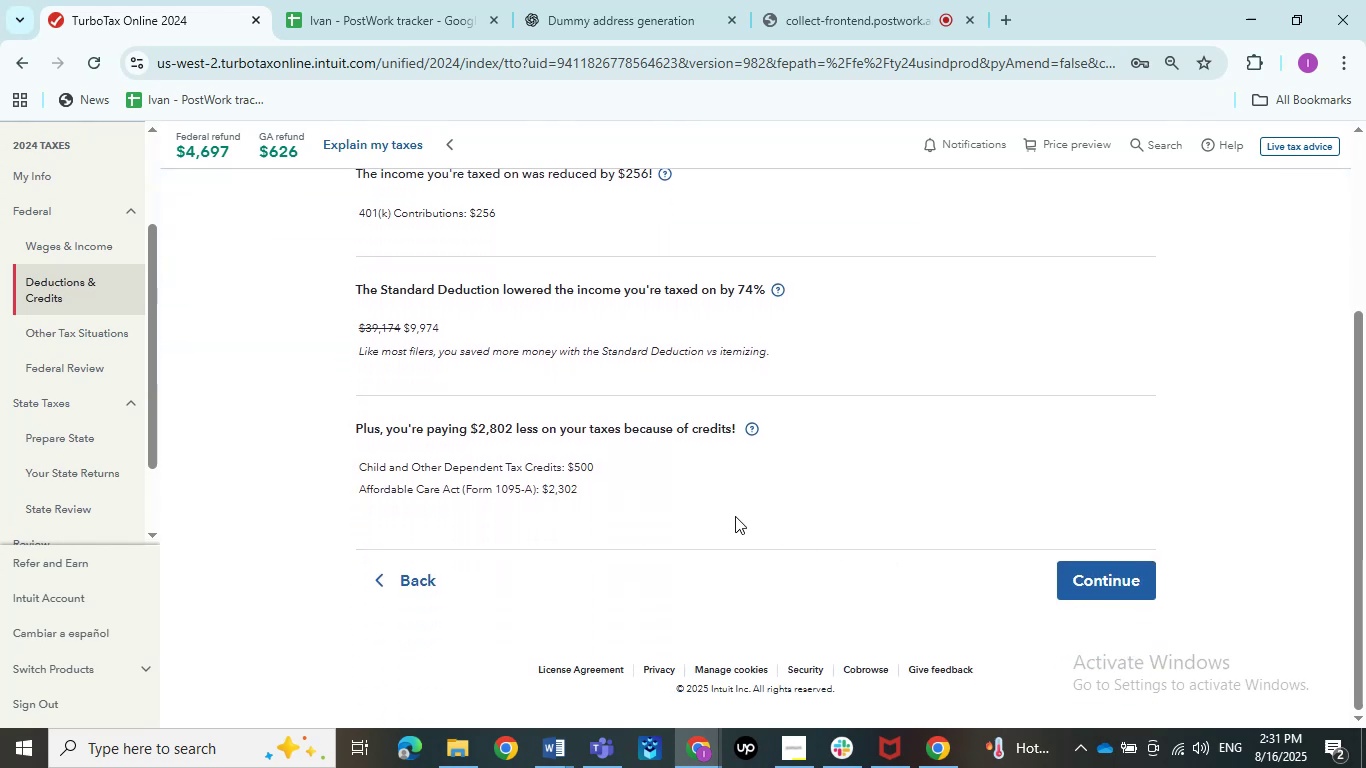 
left_click([1095, 582])
 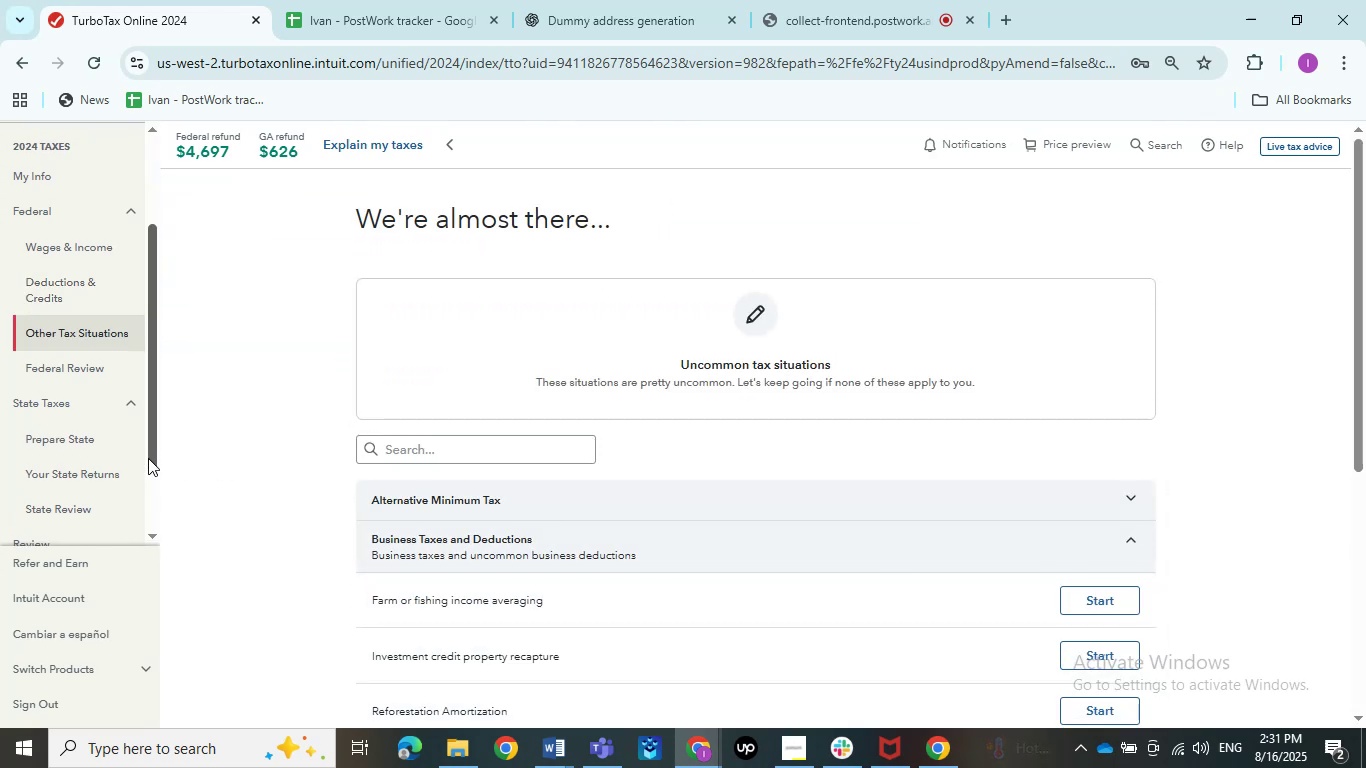 
scroll: coordinate [264, 460], scroll_direction: down, amount: 1.0
 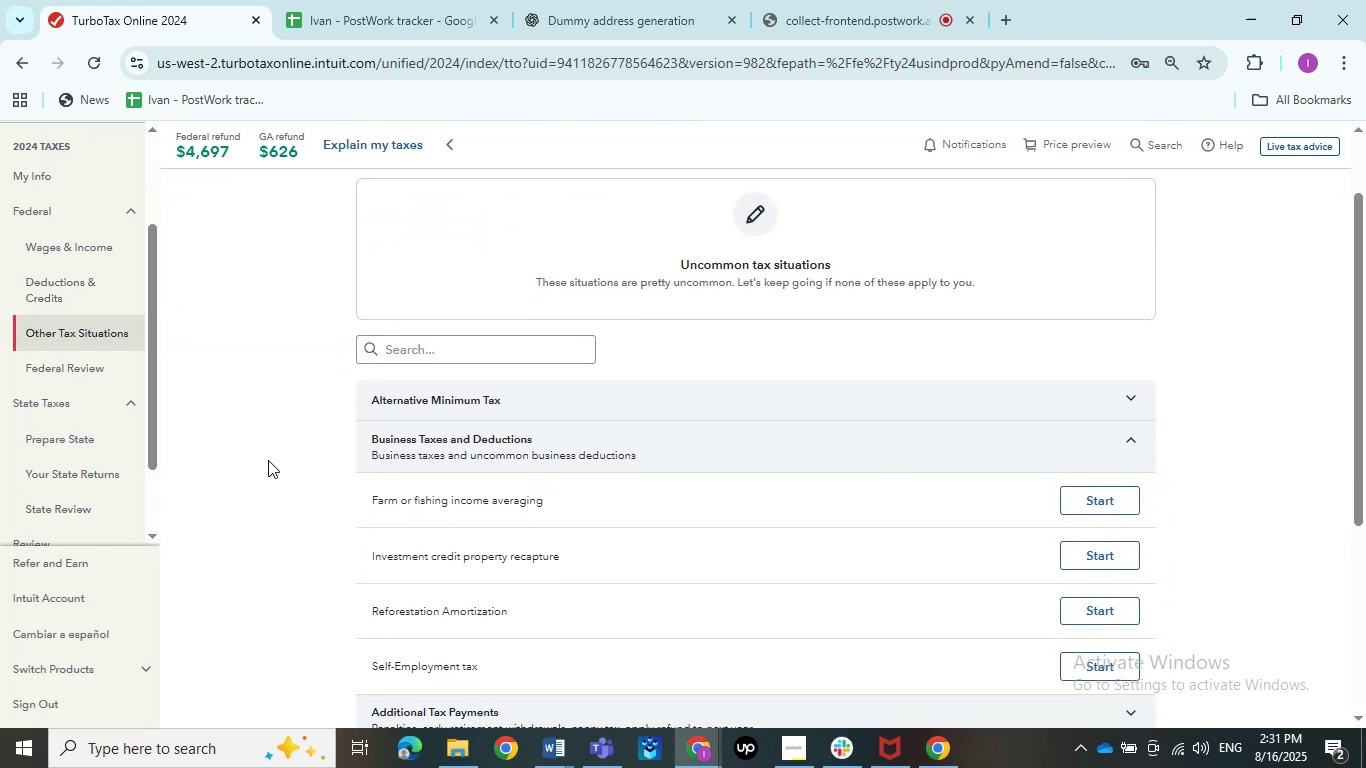 
left_click([358, 0])
 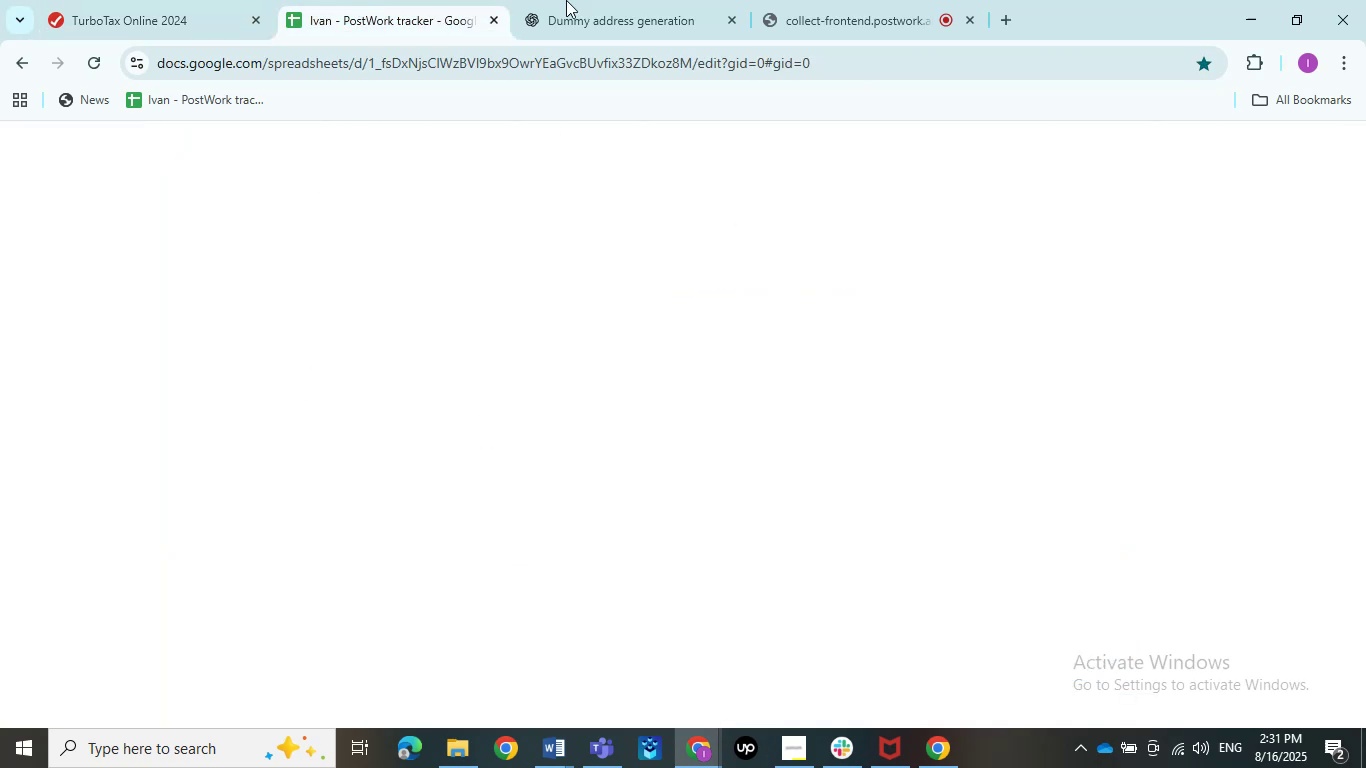 
left_click([578, 0])
 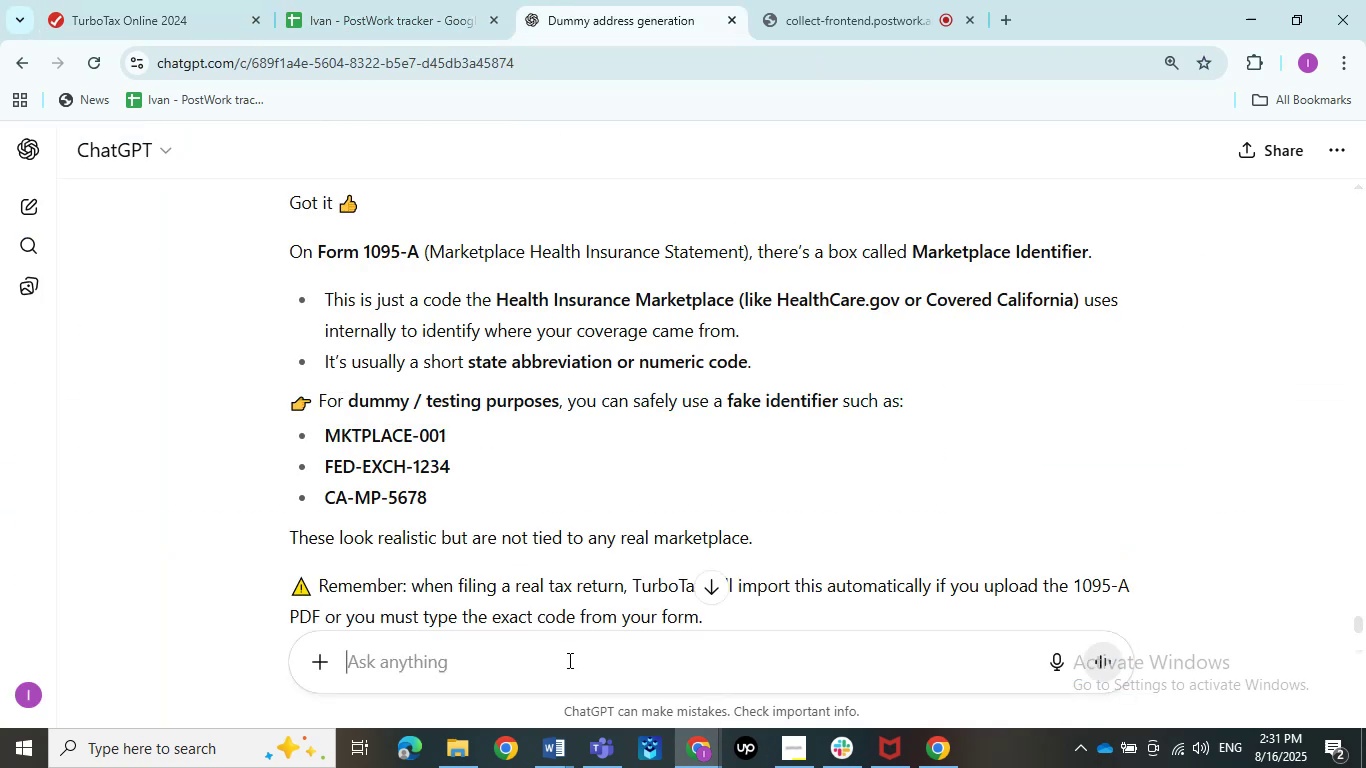 
left_click([564, 660])
 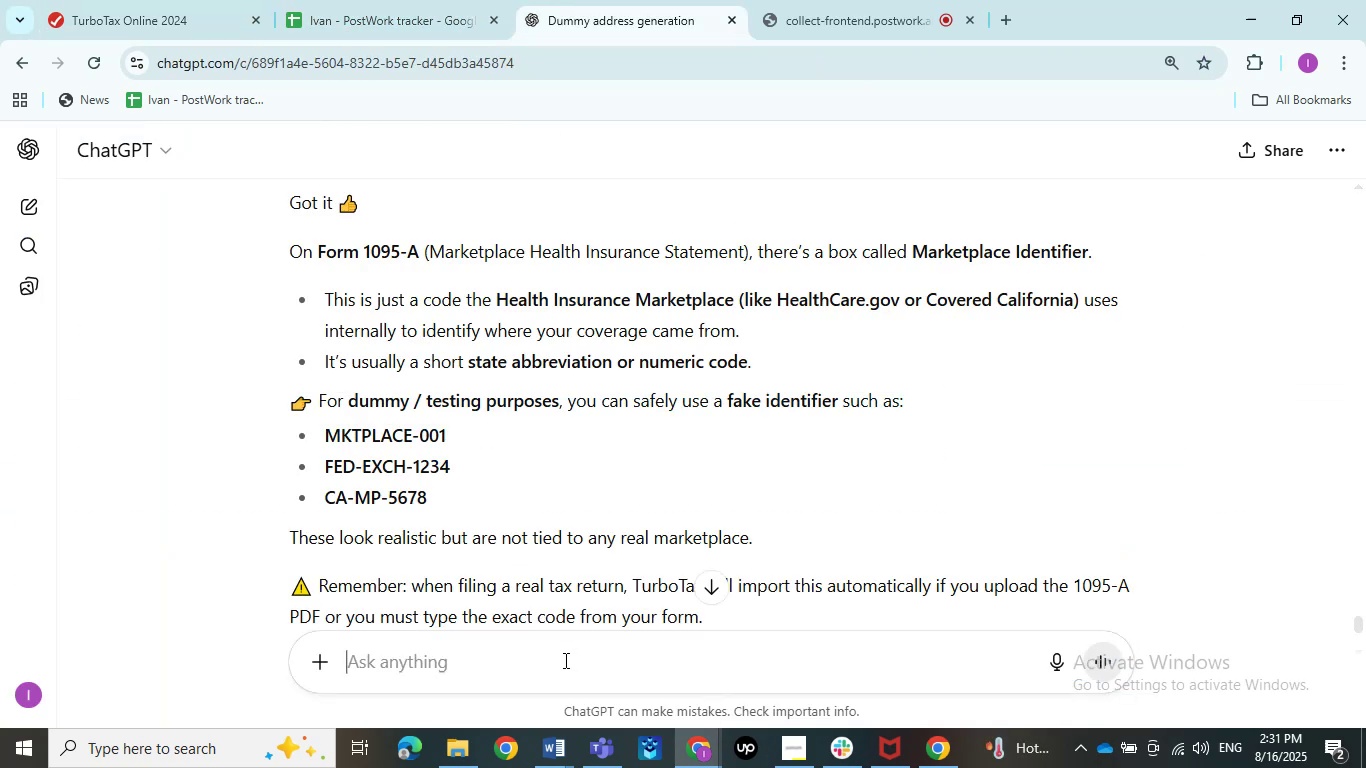 
type(how y=)
key(Backspace)
type(to)
key(Backspace)
key(Backspace)
key(Backspace)
type(to )
 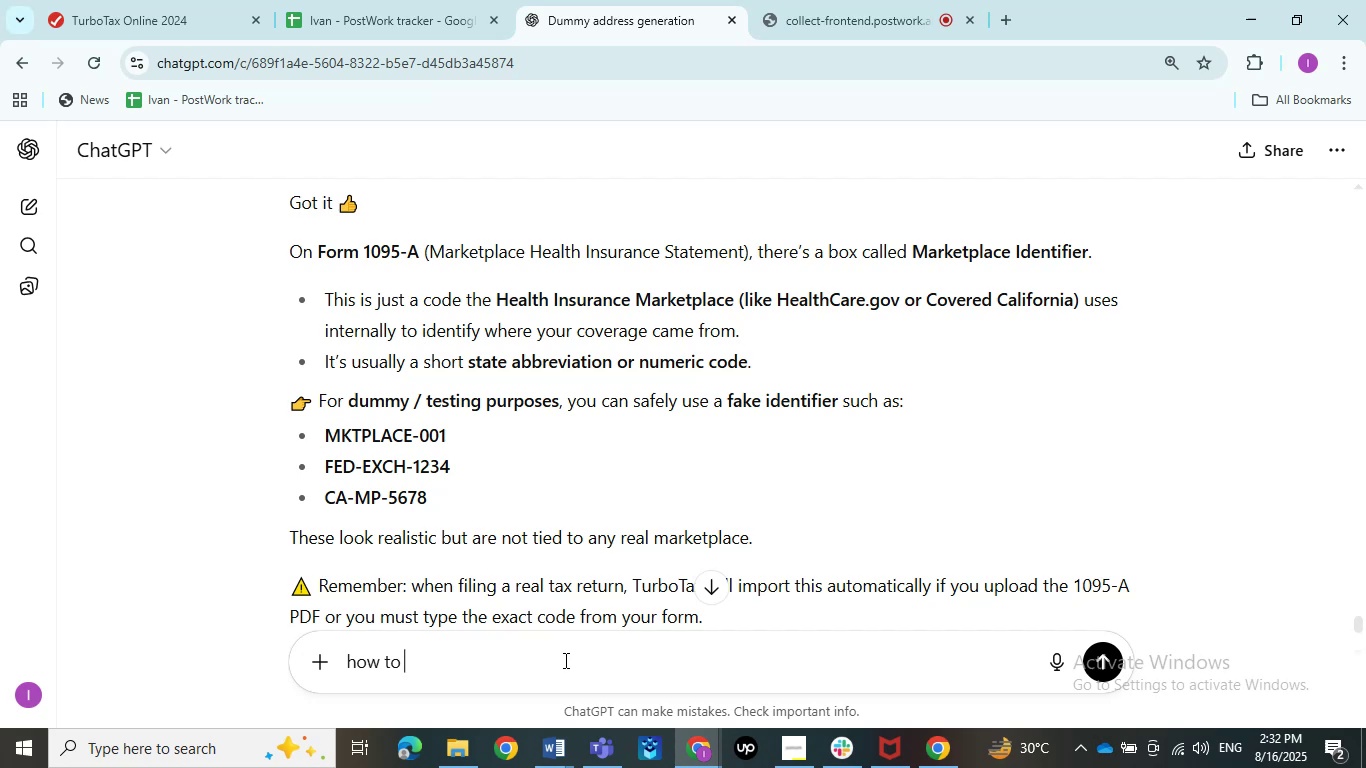 
wait(96.97)
 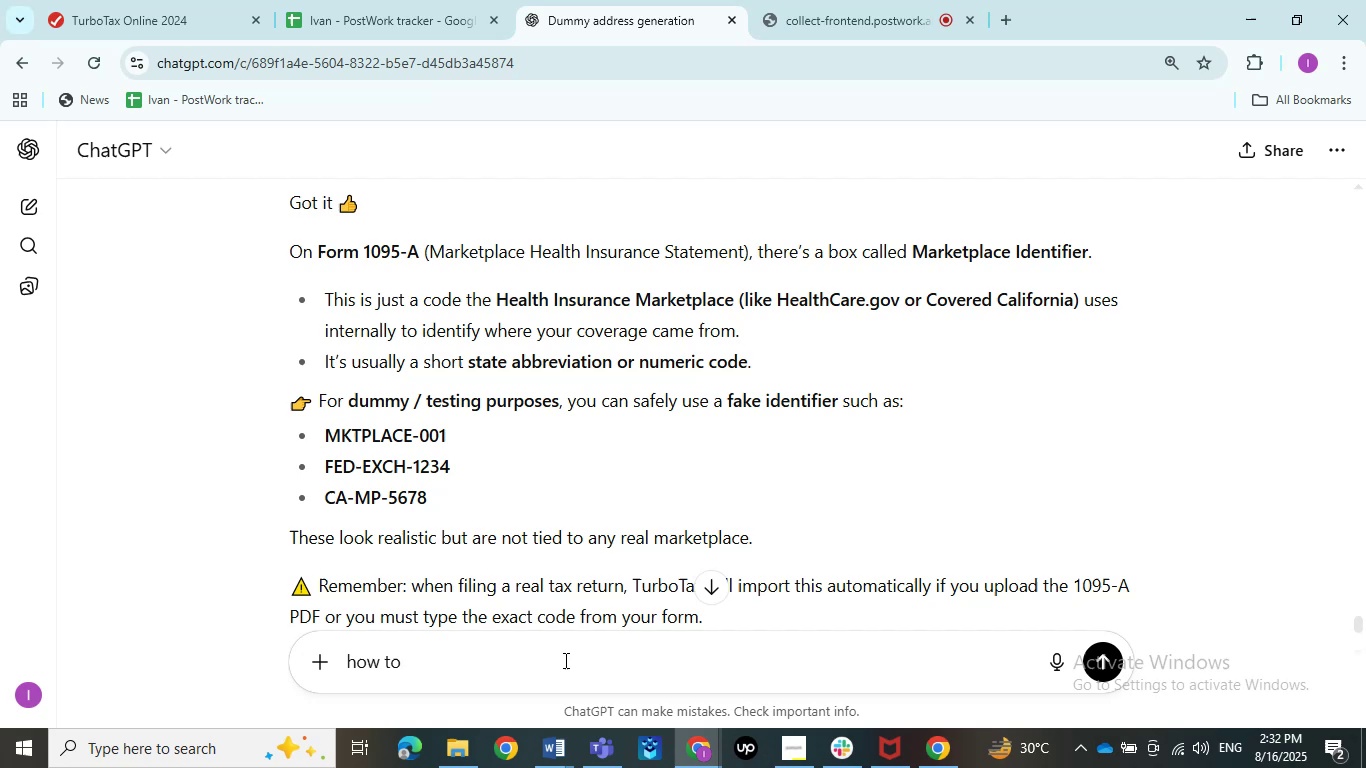 
type(Add)
key(Backspace)
key(Backspace)
key(Backspace)
type(add)
 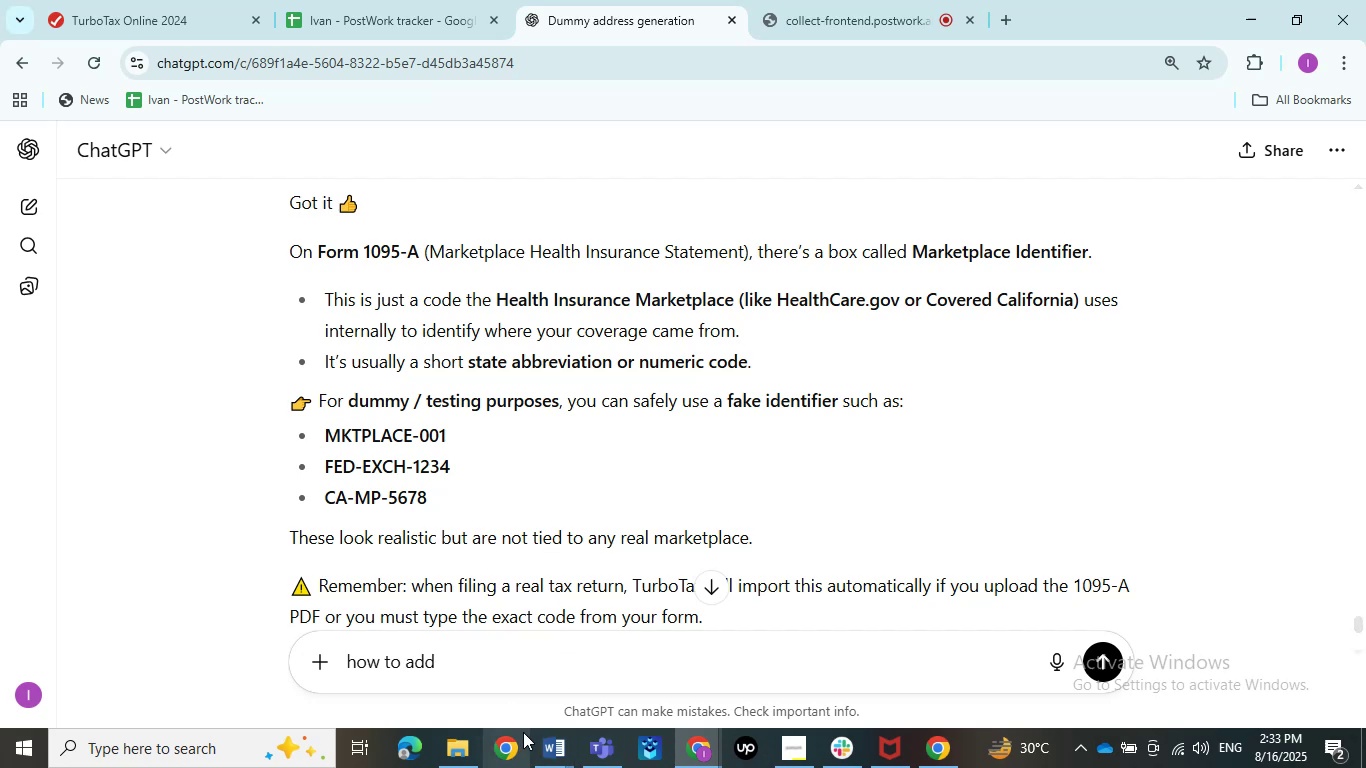 
left_click([547, 736])
 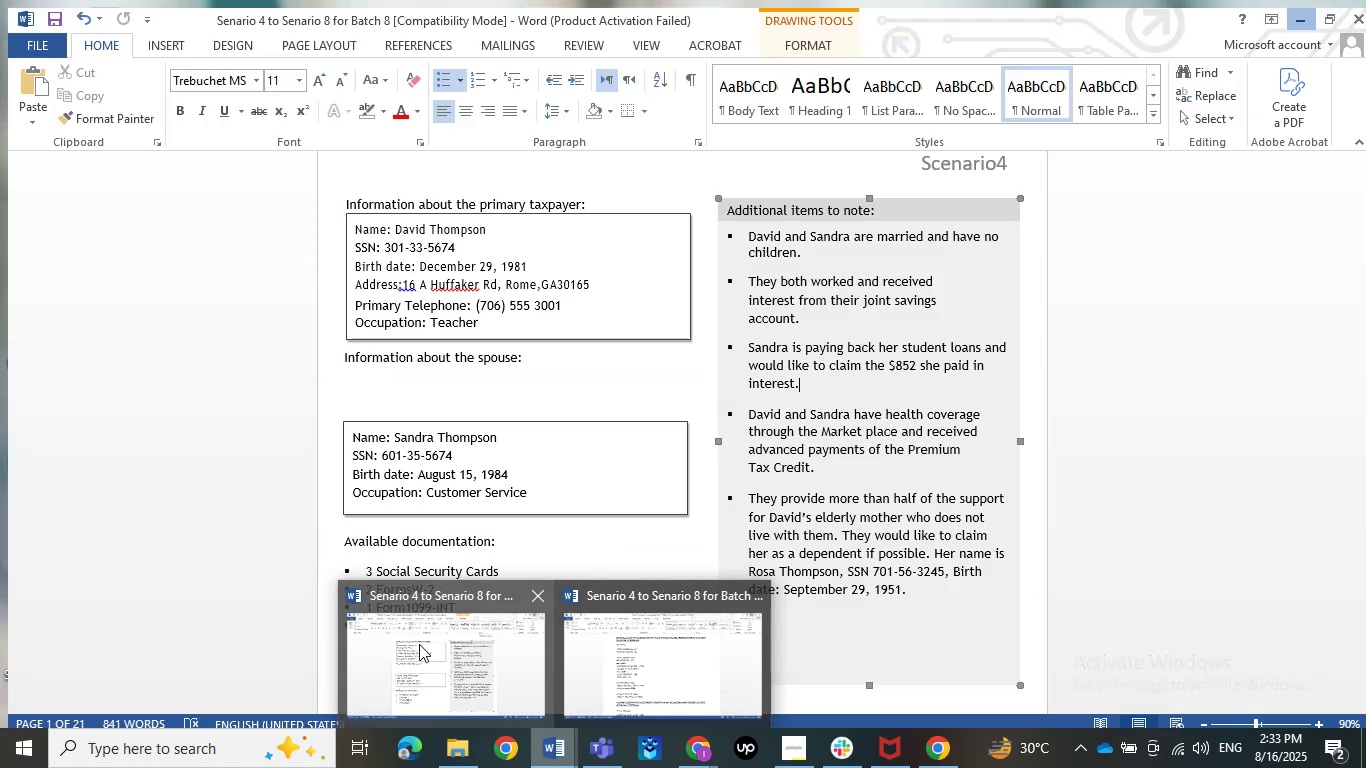 
left_click([419, 644])
 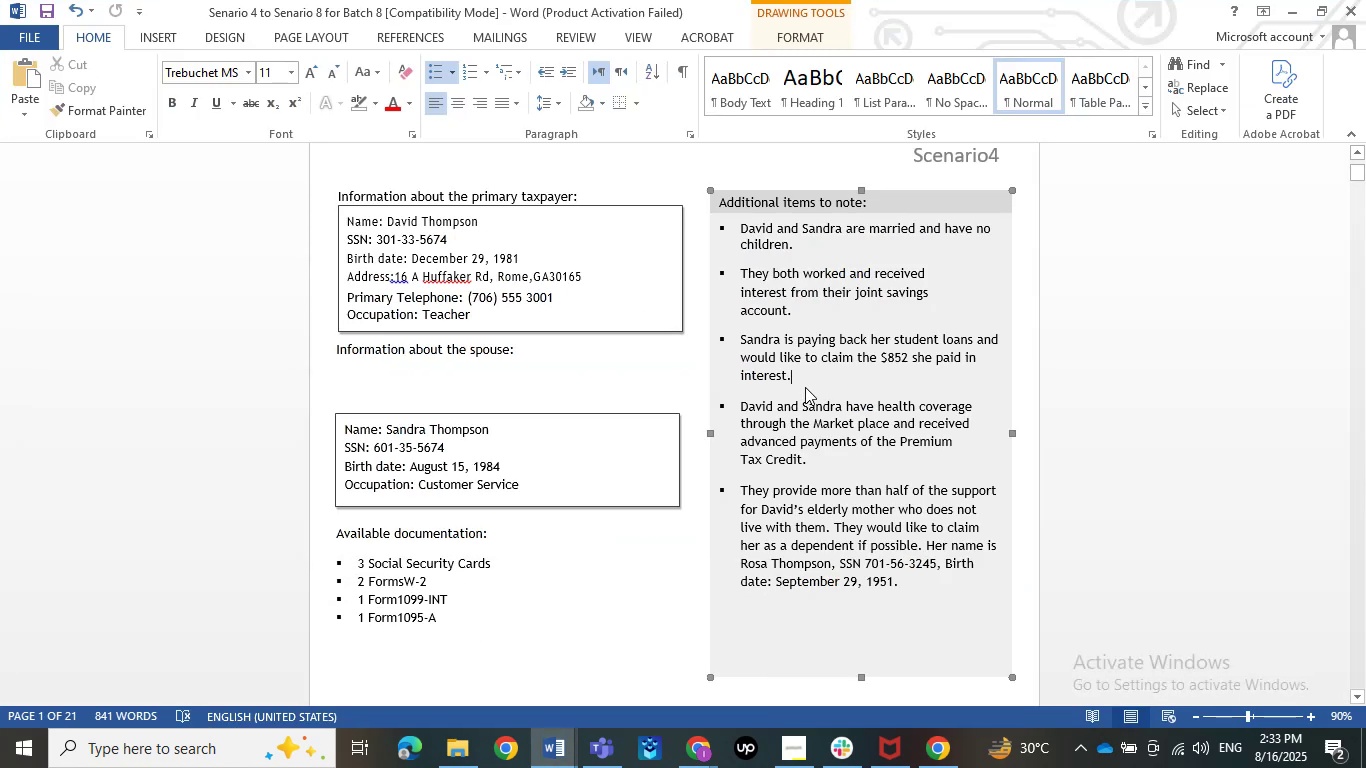 
left_click_drag(start_coordinate=[723, 327], to_coordinate=[723, 347])
 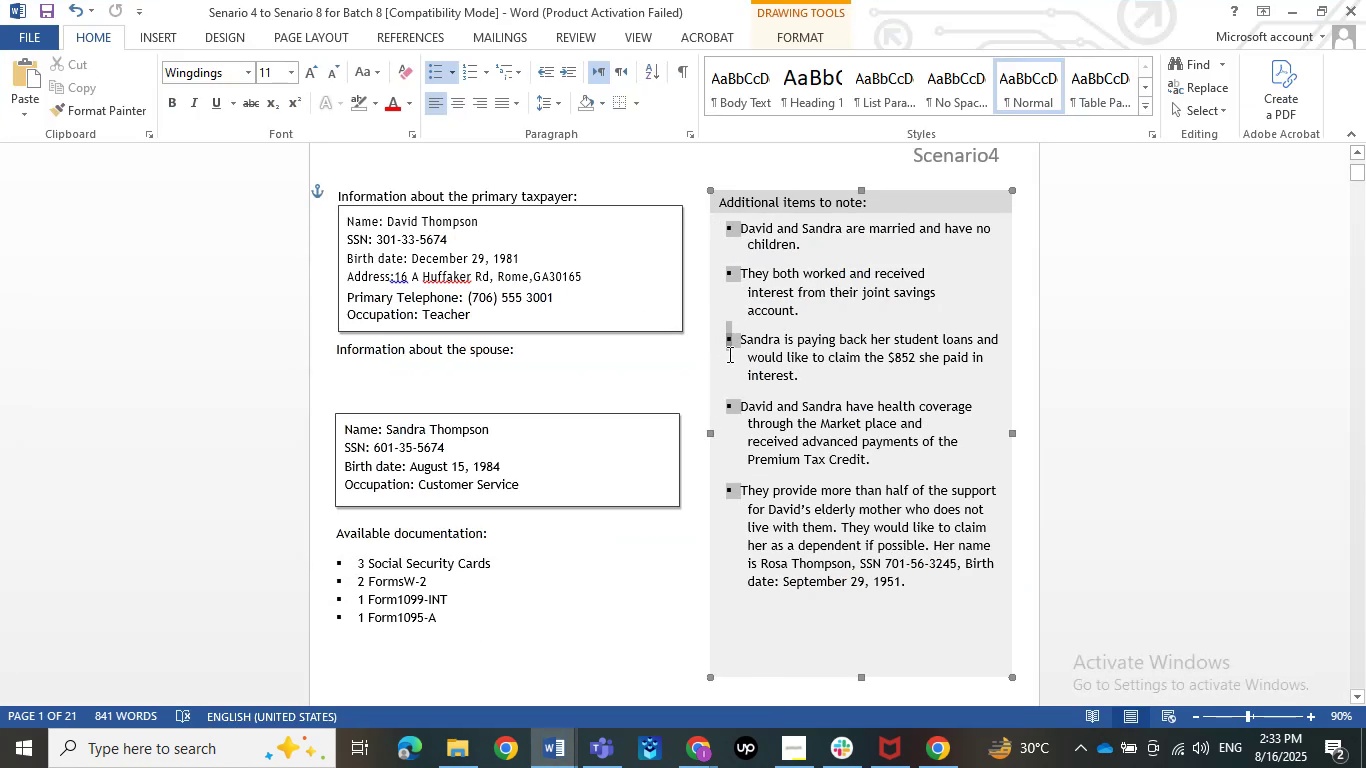 
key(Control+Z)
 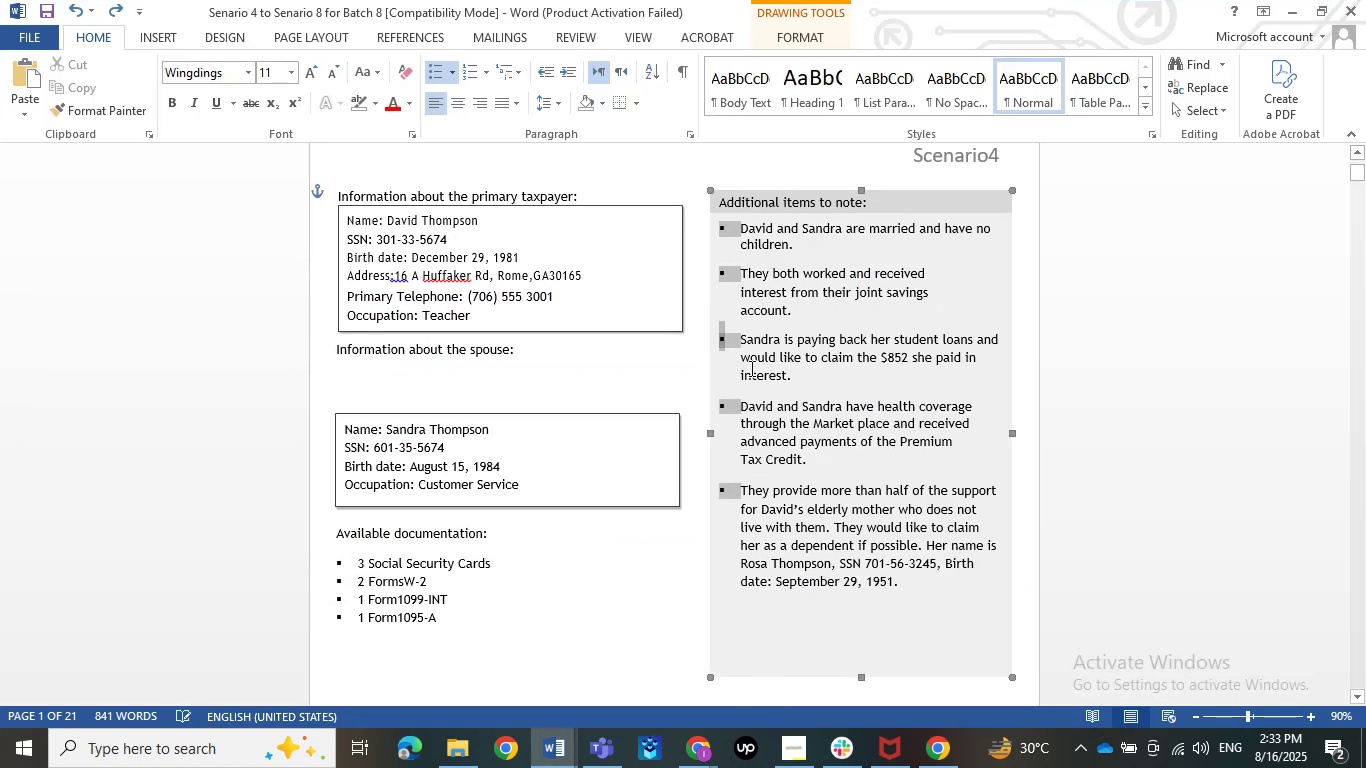 
hold_key(key=ControlLeft, duration=0.39)
 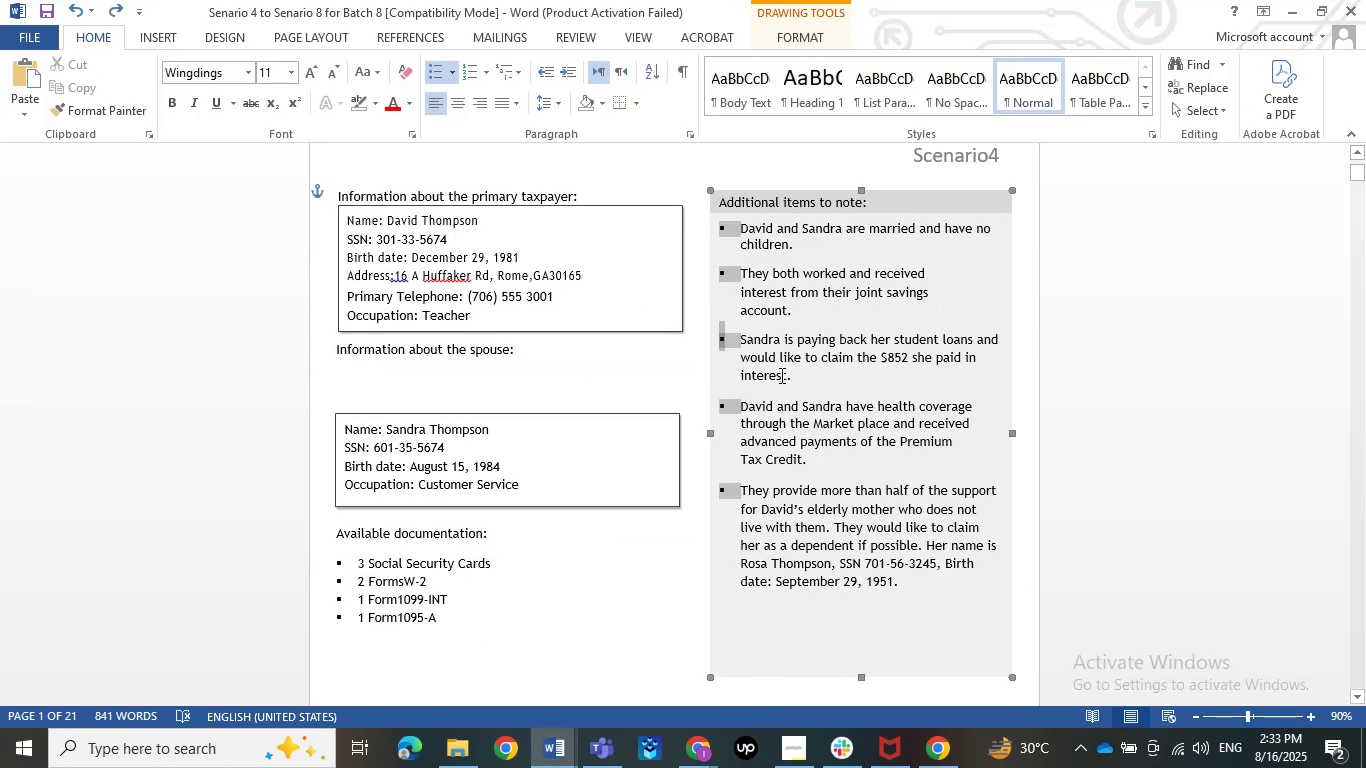 
left_click([780, 375])
 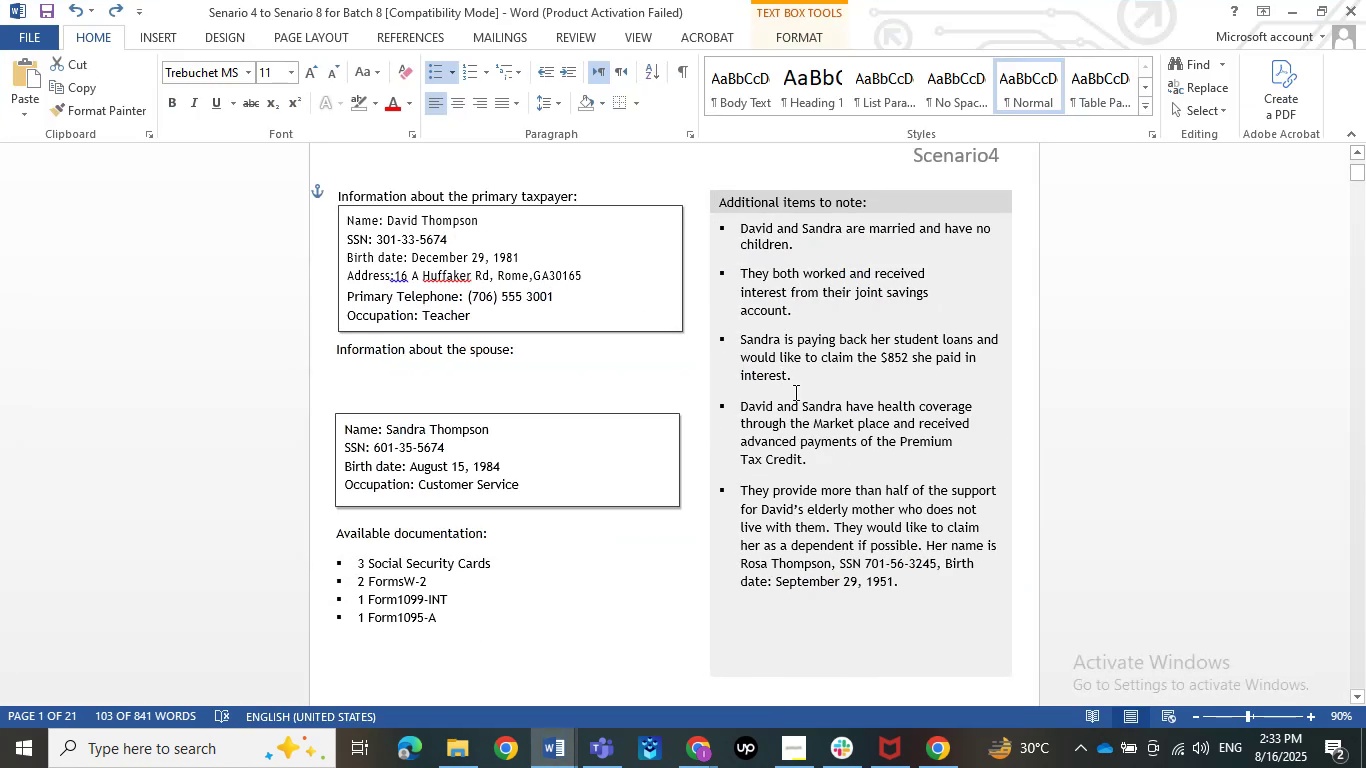 
left_click_drag(start_coordinate=[798, 382], to_coordinate=[748, 346])
 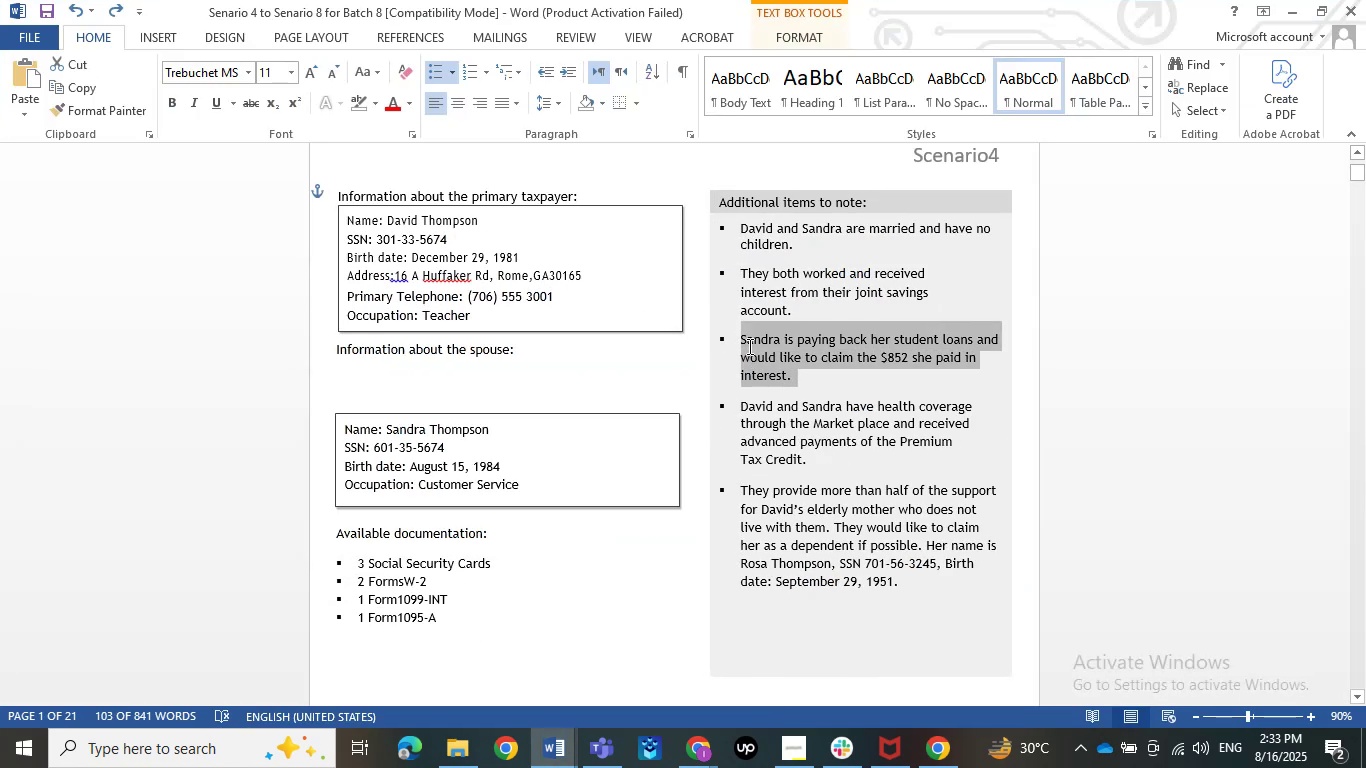 
key(Control+C)
 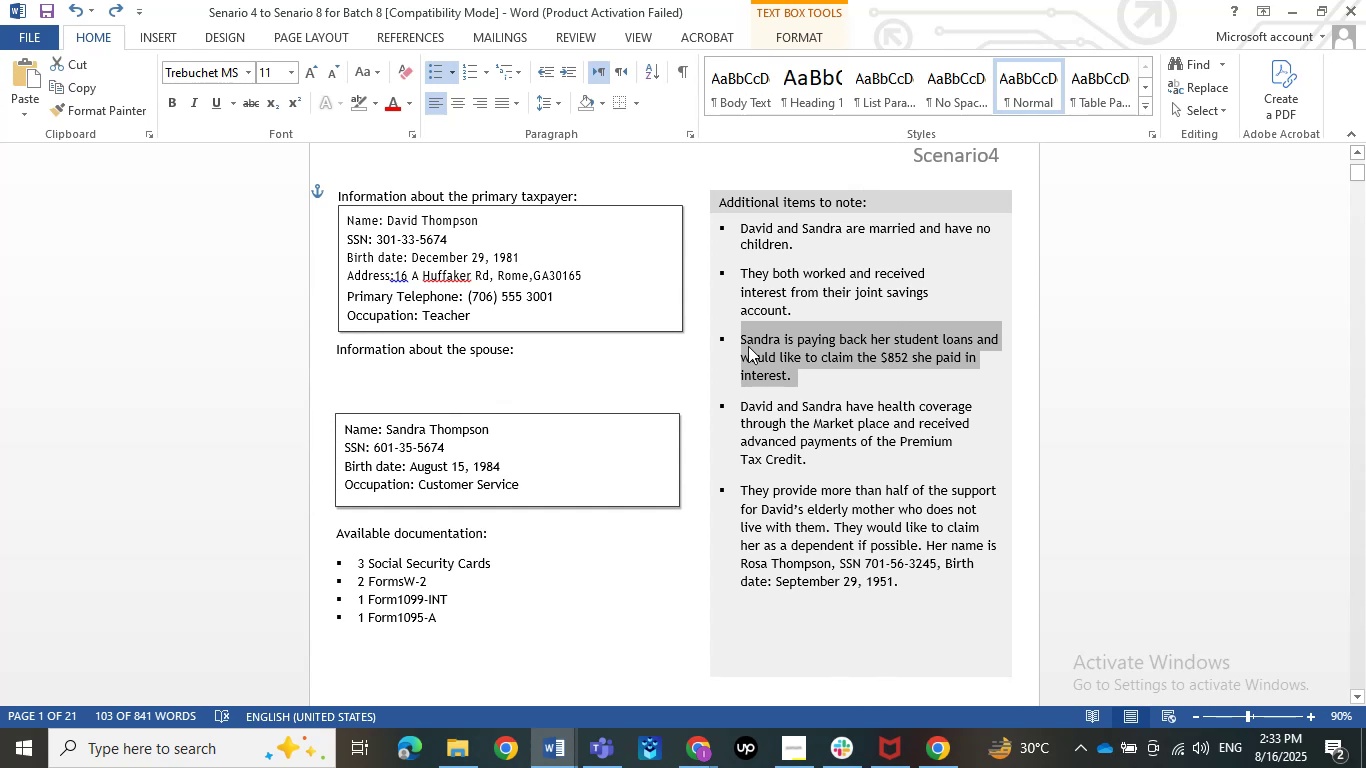 
key(Control+C)
 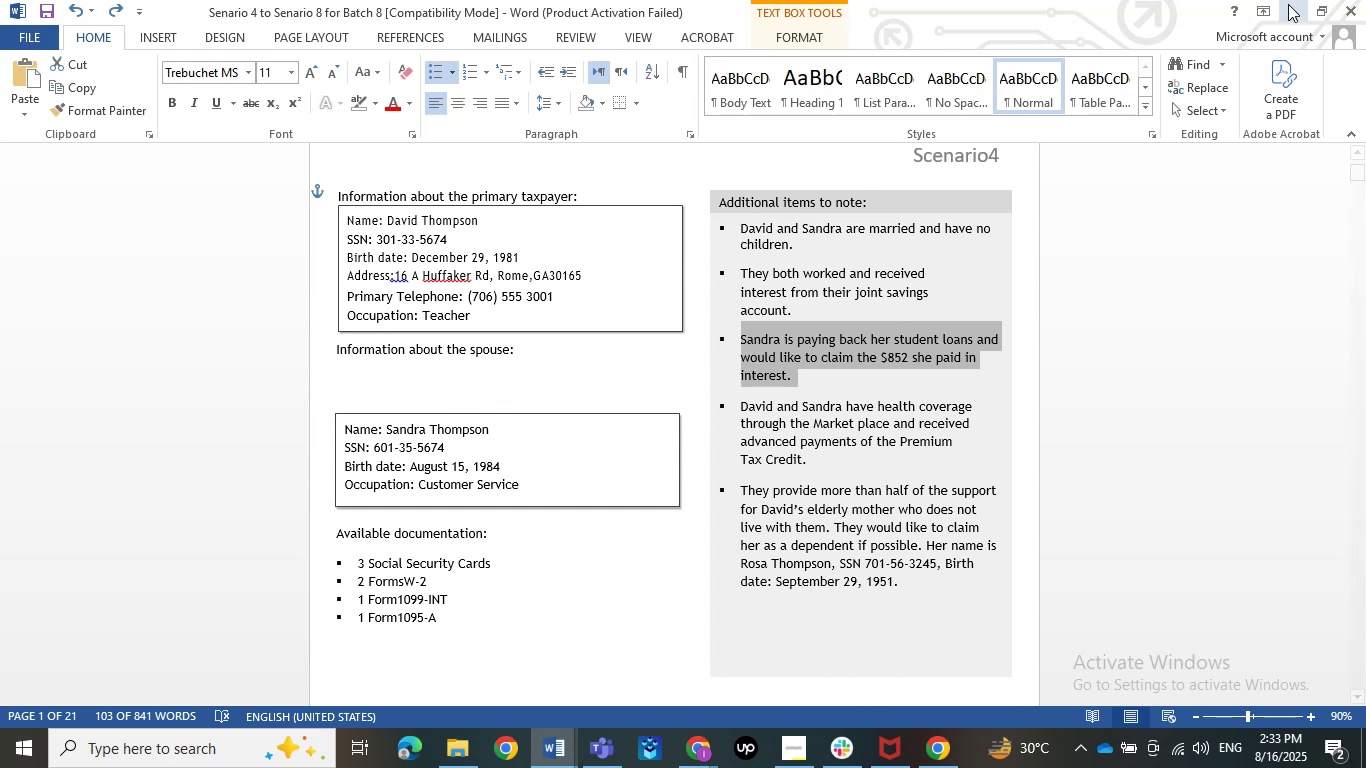 
left_click([1288, 3])
 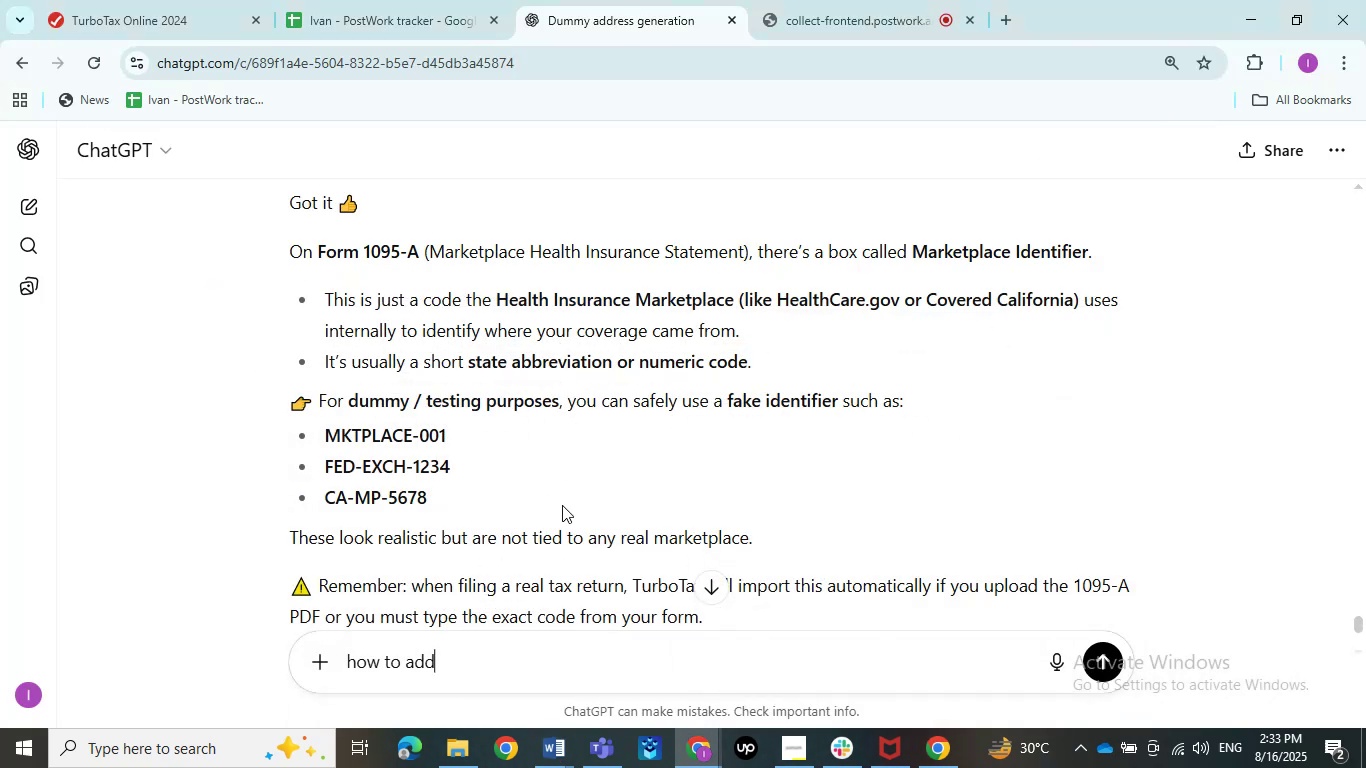 
key(Control+ControlLeft)
 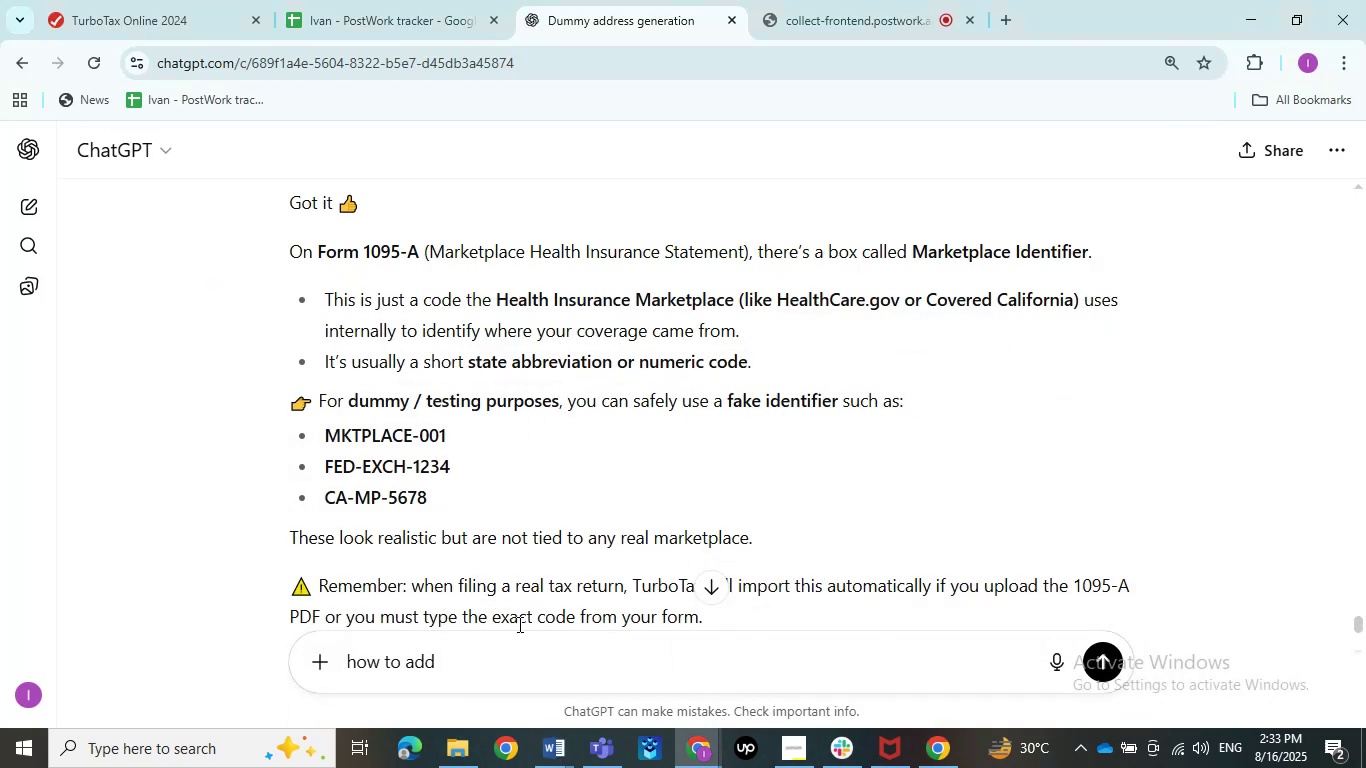 
key(Control+V)
 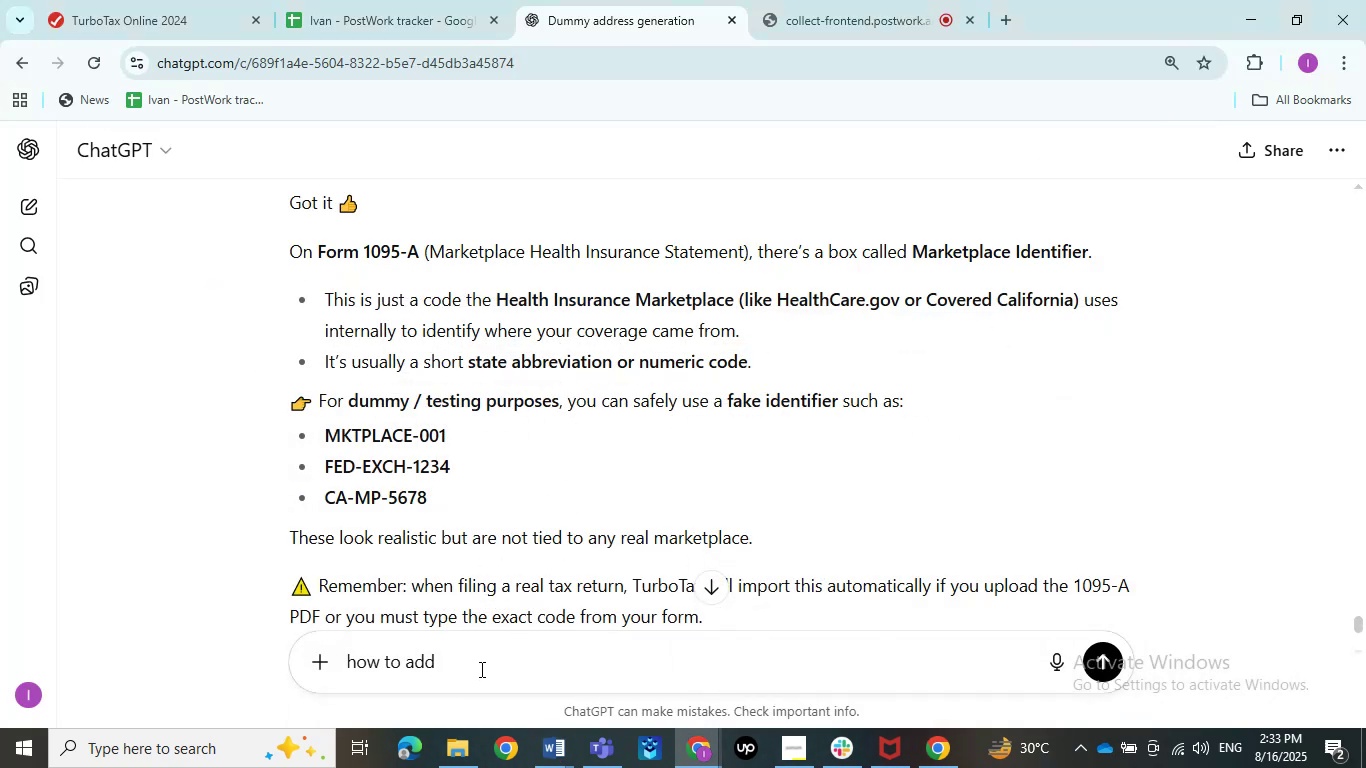 
left_click([478, 669])
 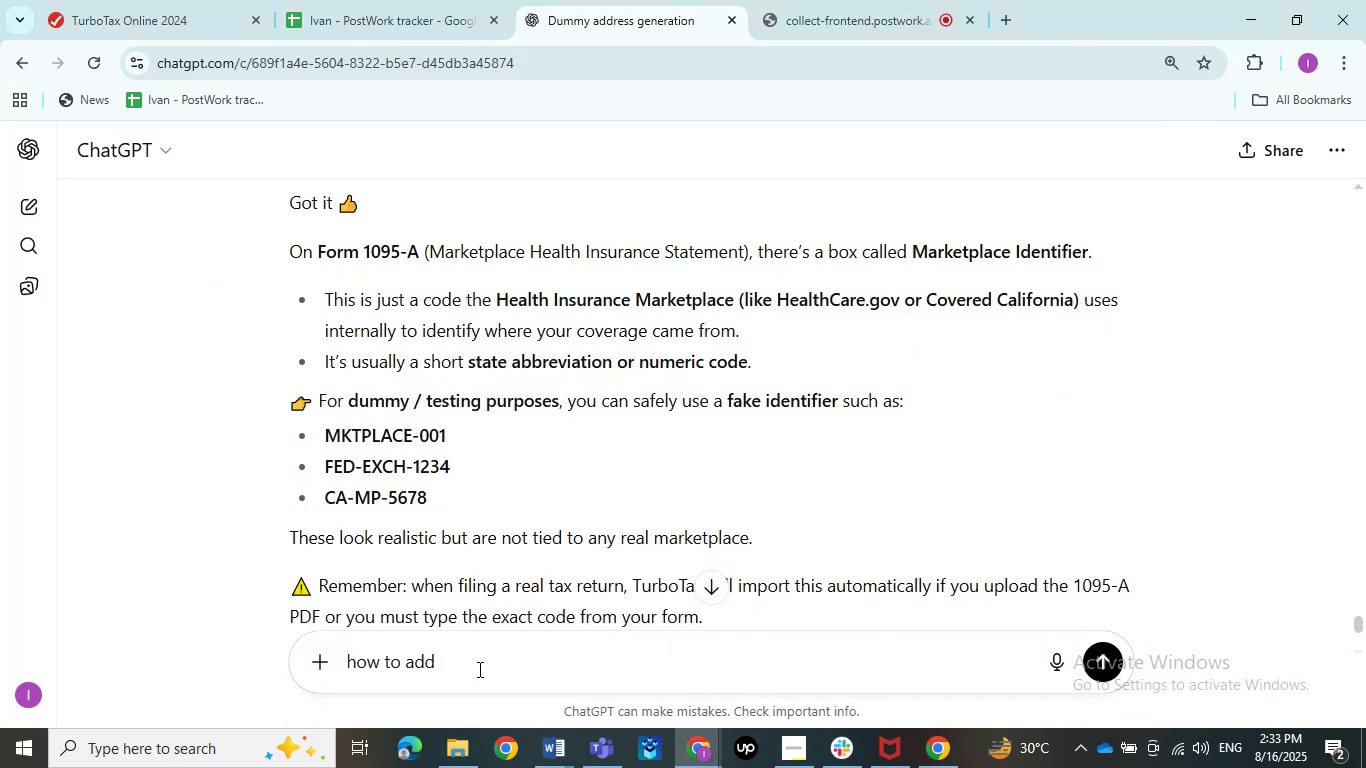 
key(Control+ControlLeft)
 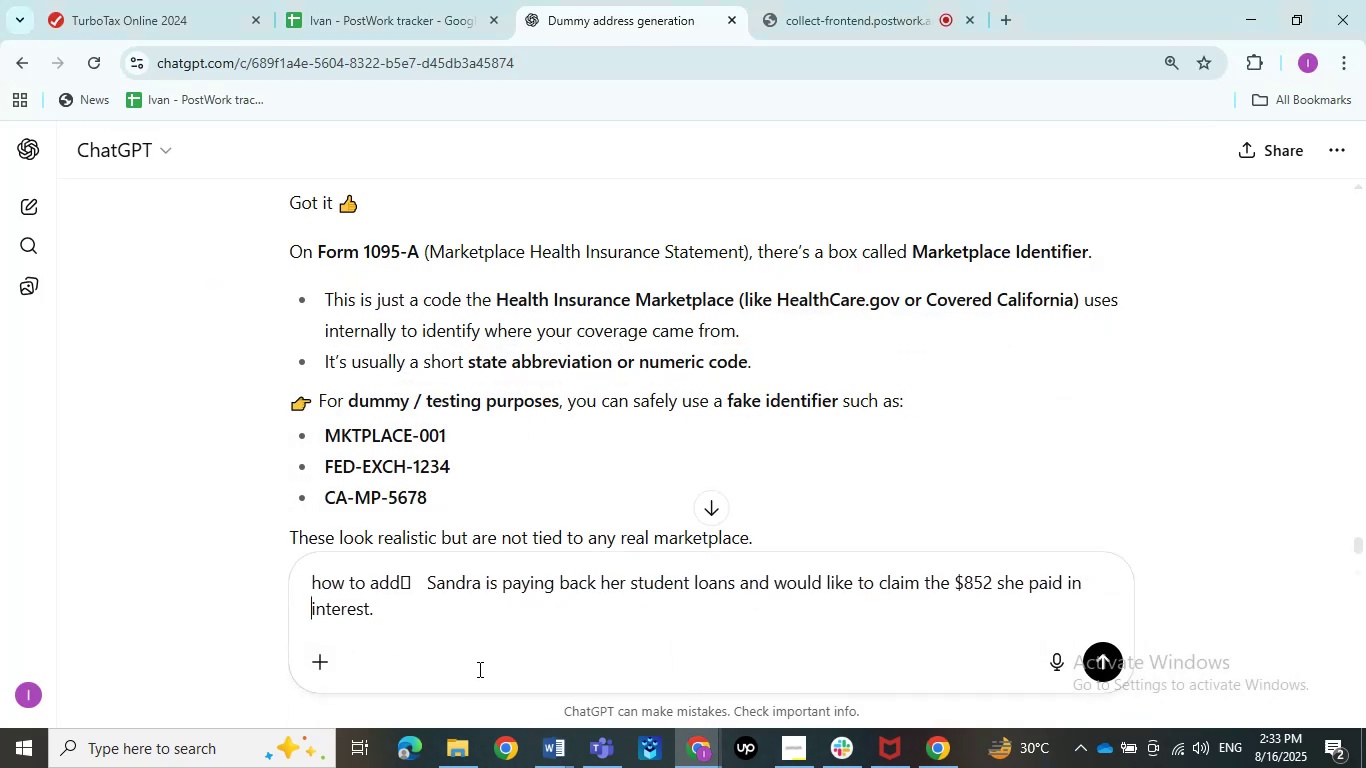 
key(Control+V)
 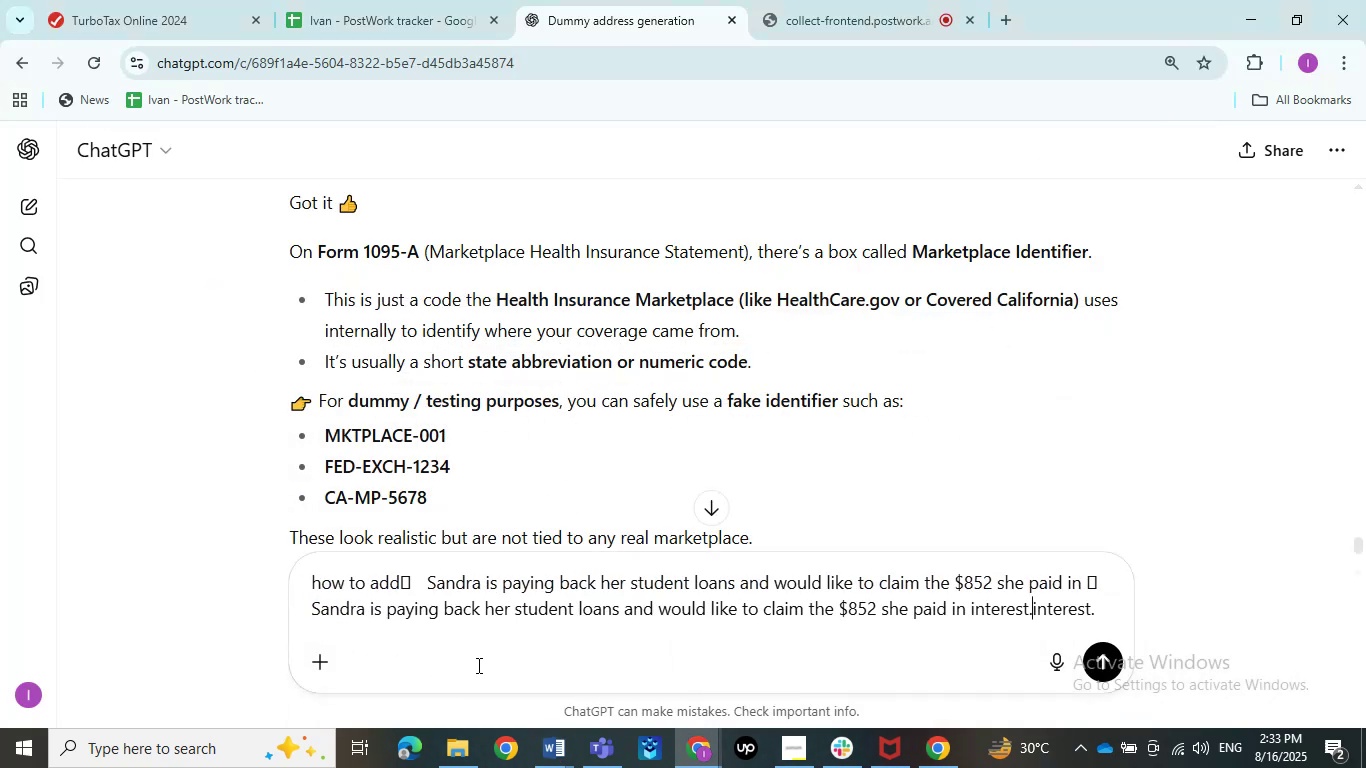 
key(Control+Z)
 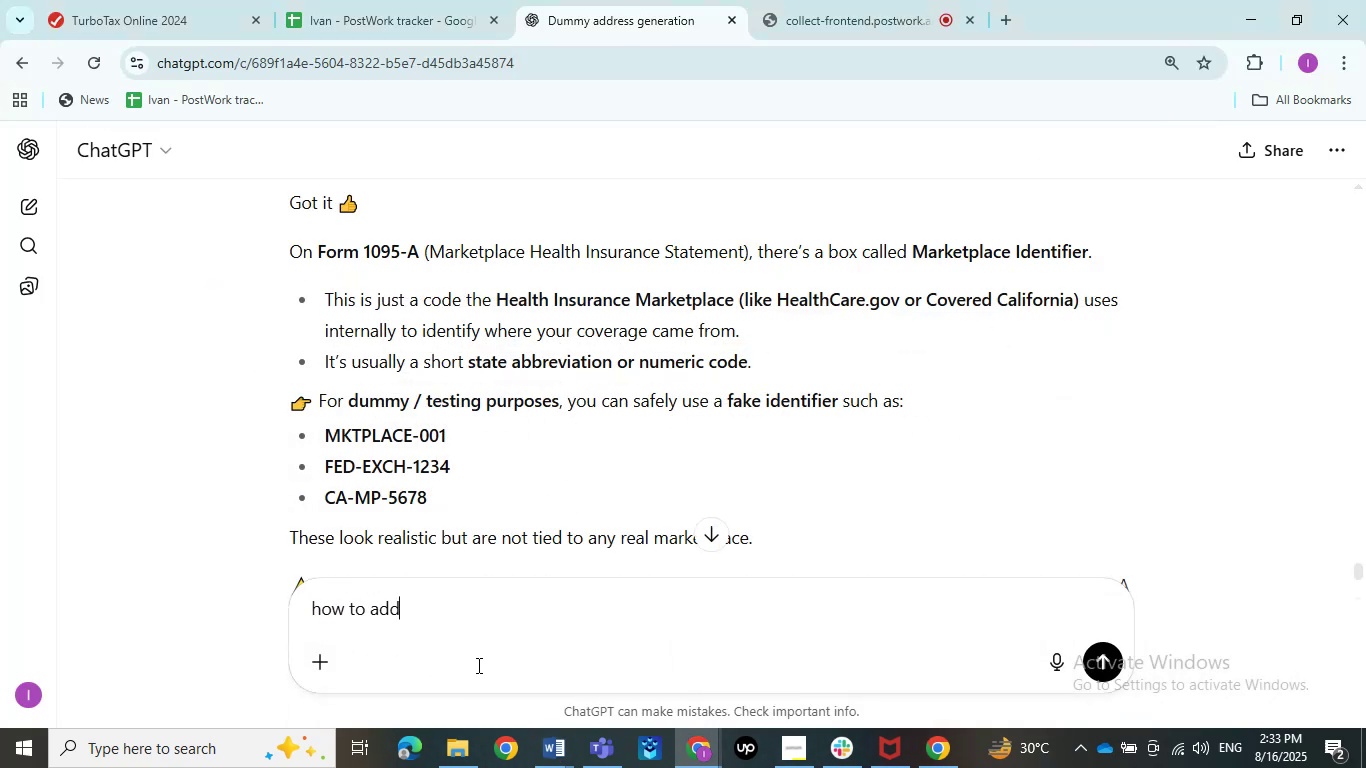 
key(Control+V)
 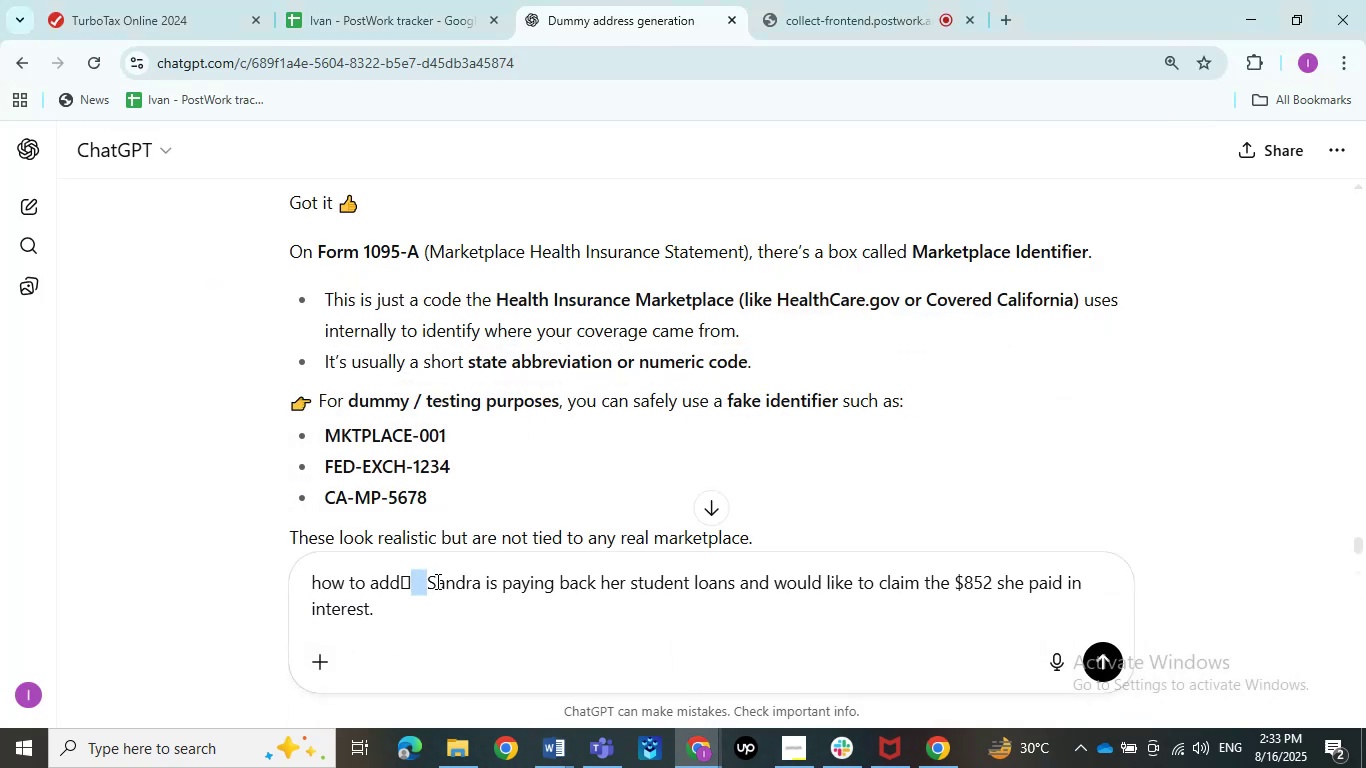 
left_click([431, 583])
 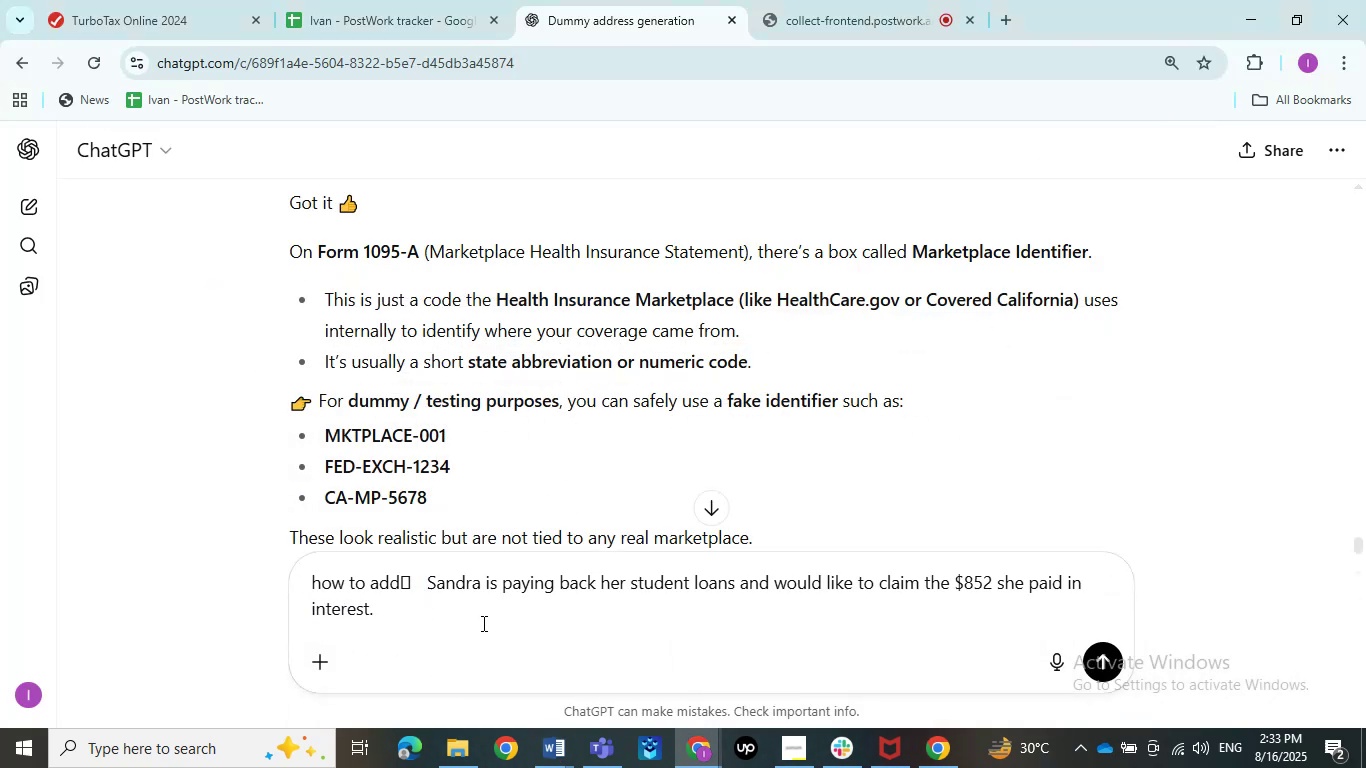 
key(Backspace)
 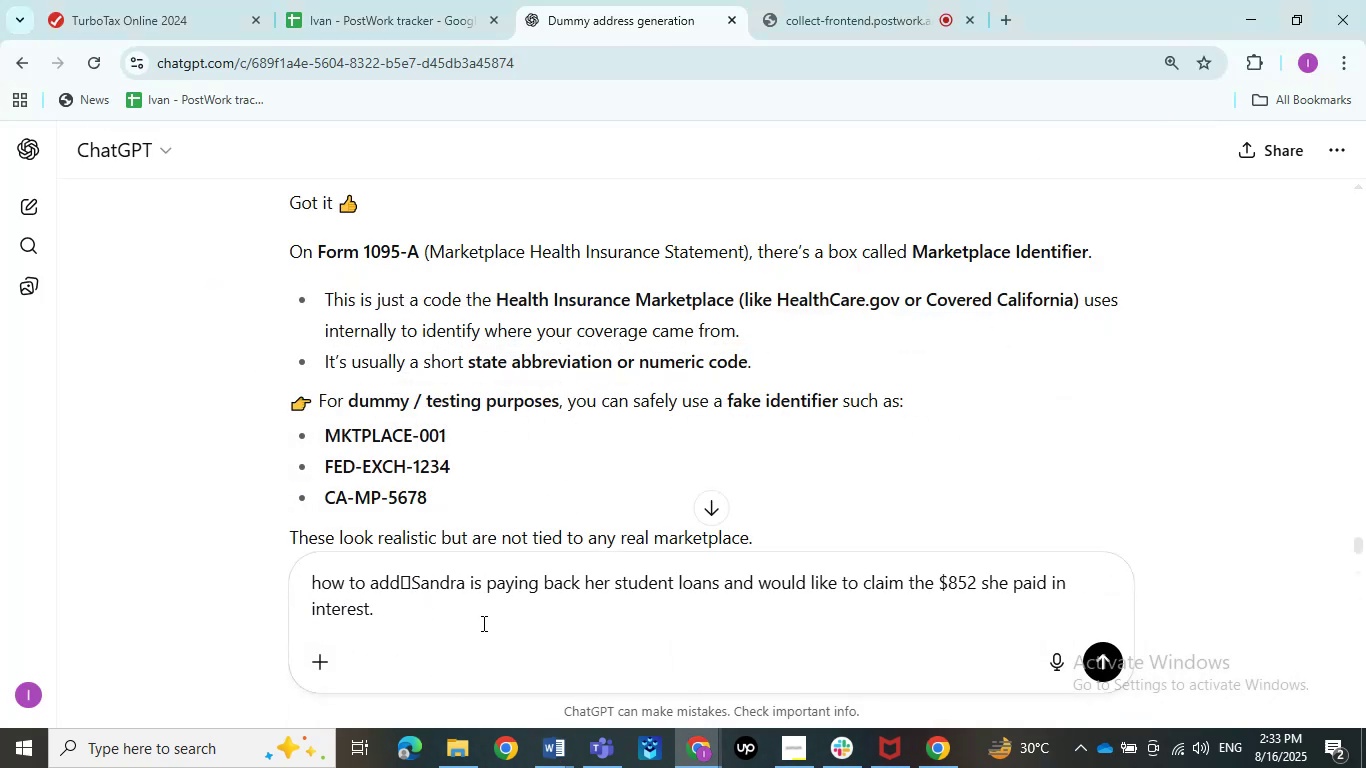 
key(Backspace)
 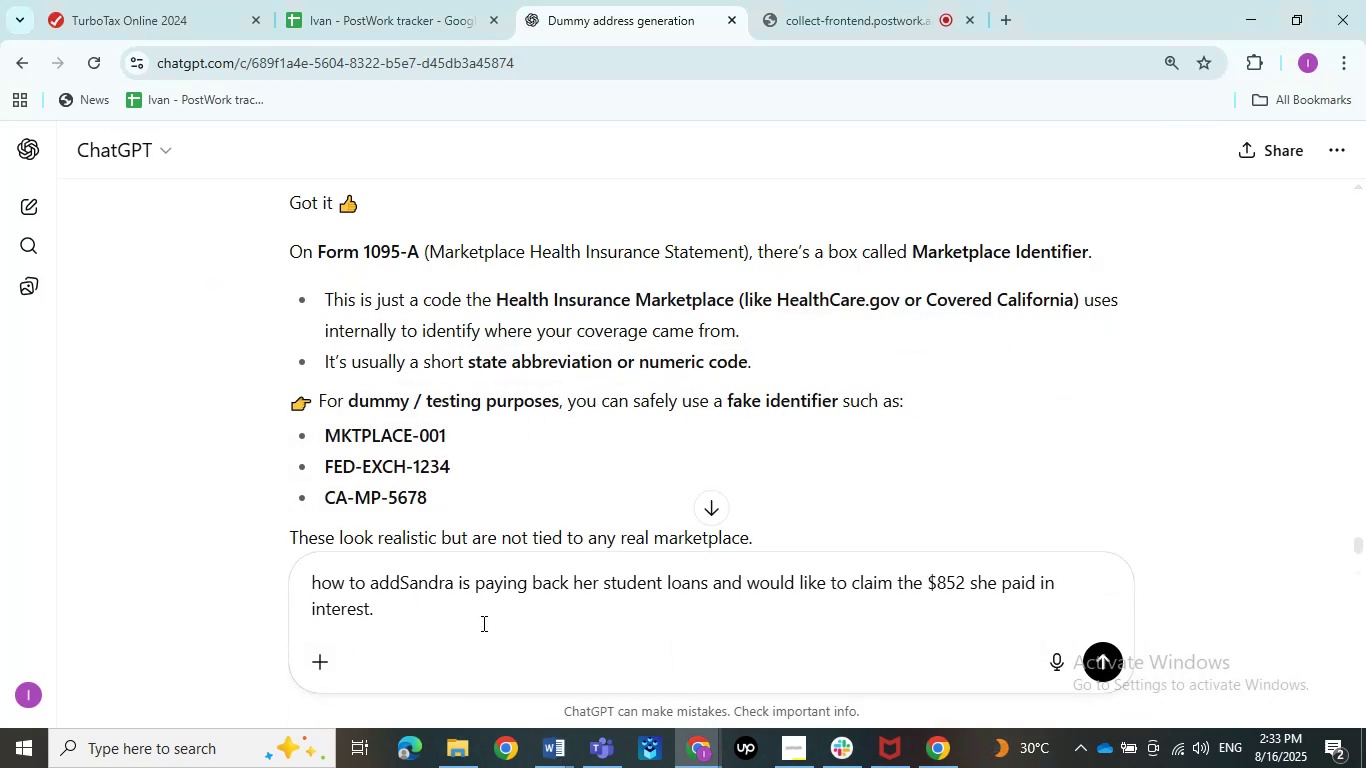 
key(Space)
 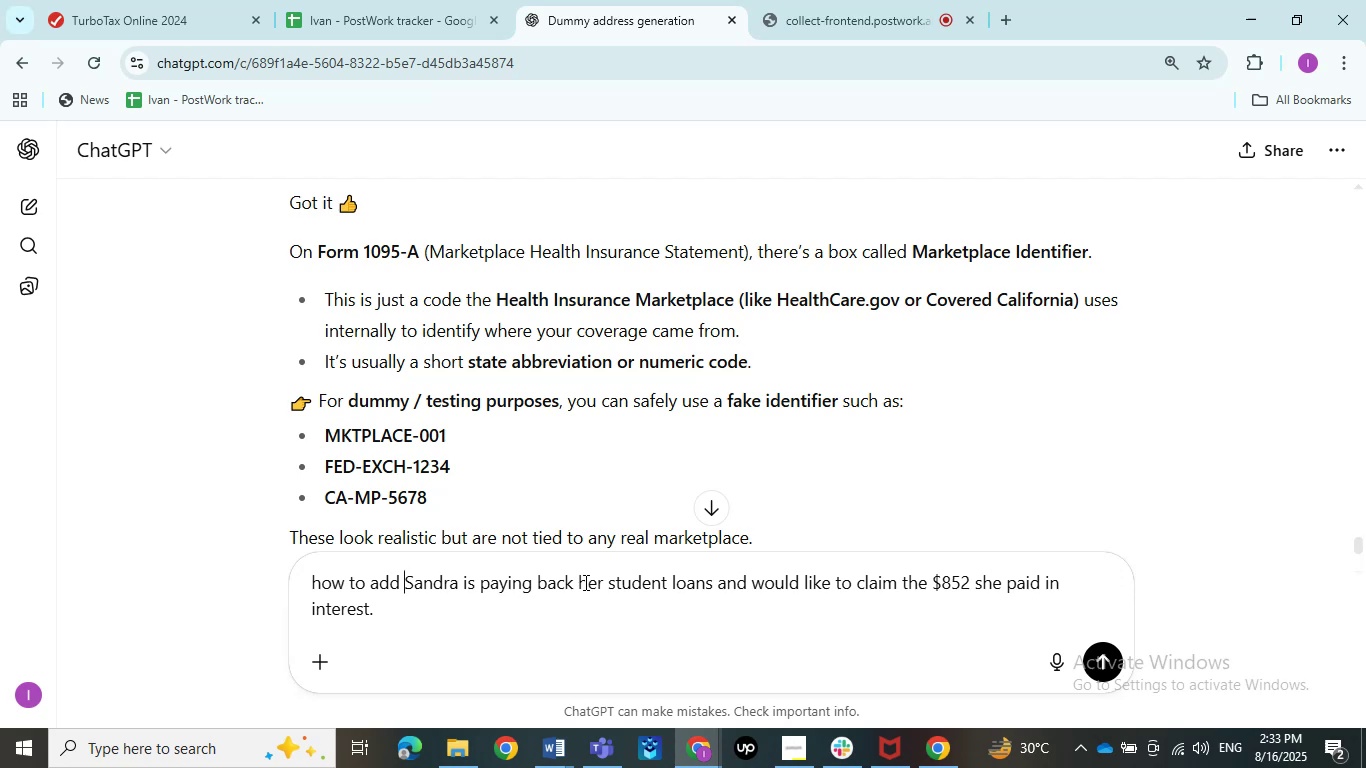 
left_click_drag(start_coordinate=[602, 584], to_coordinate=[412, 593])
 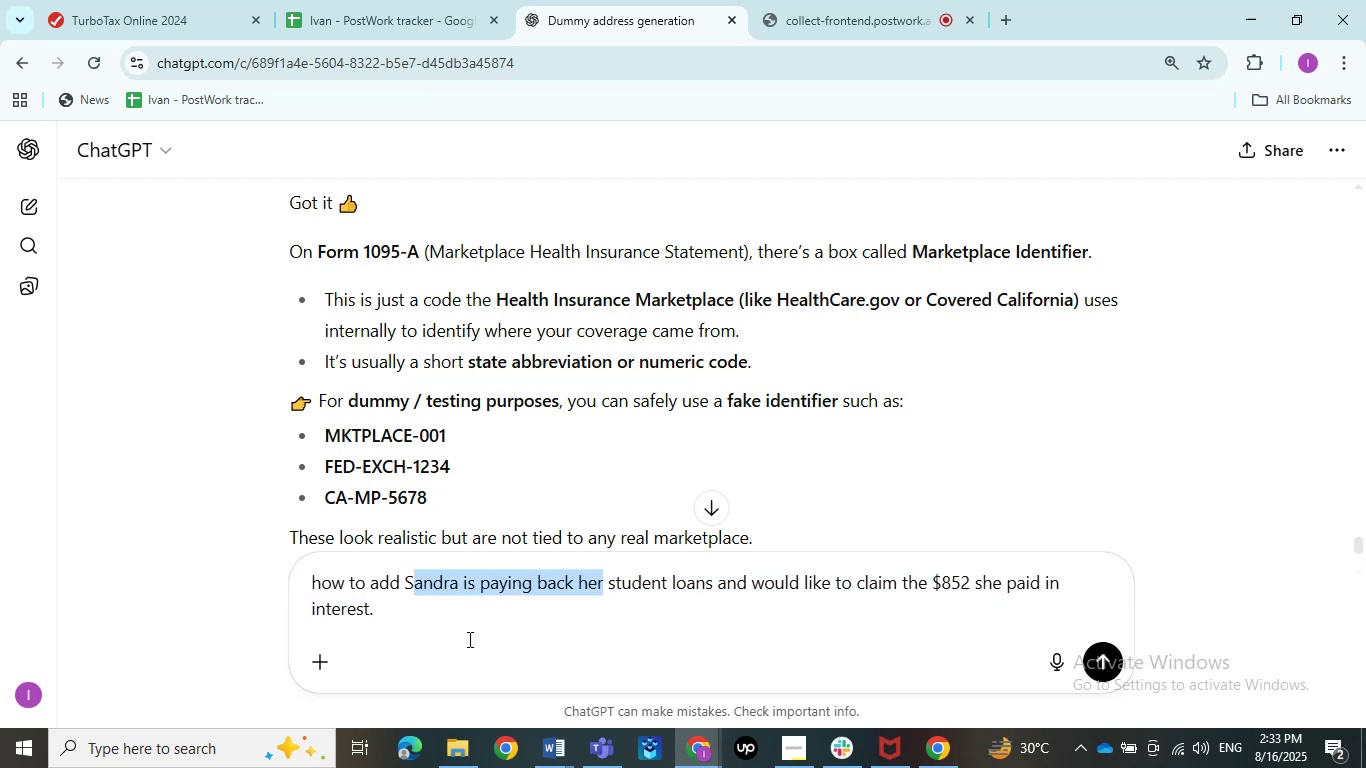 
left_click([472, 642])
 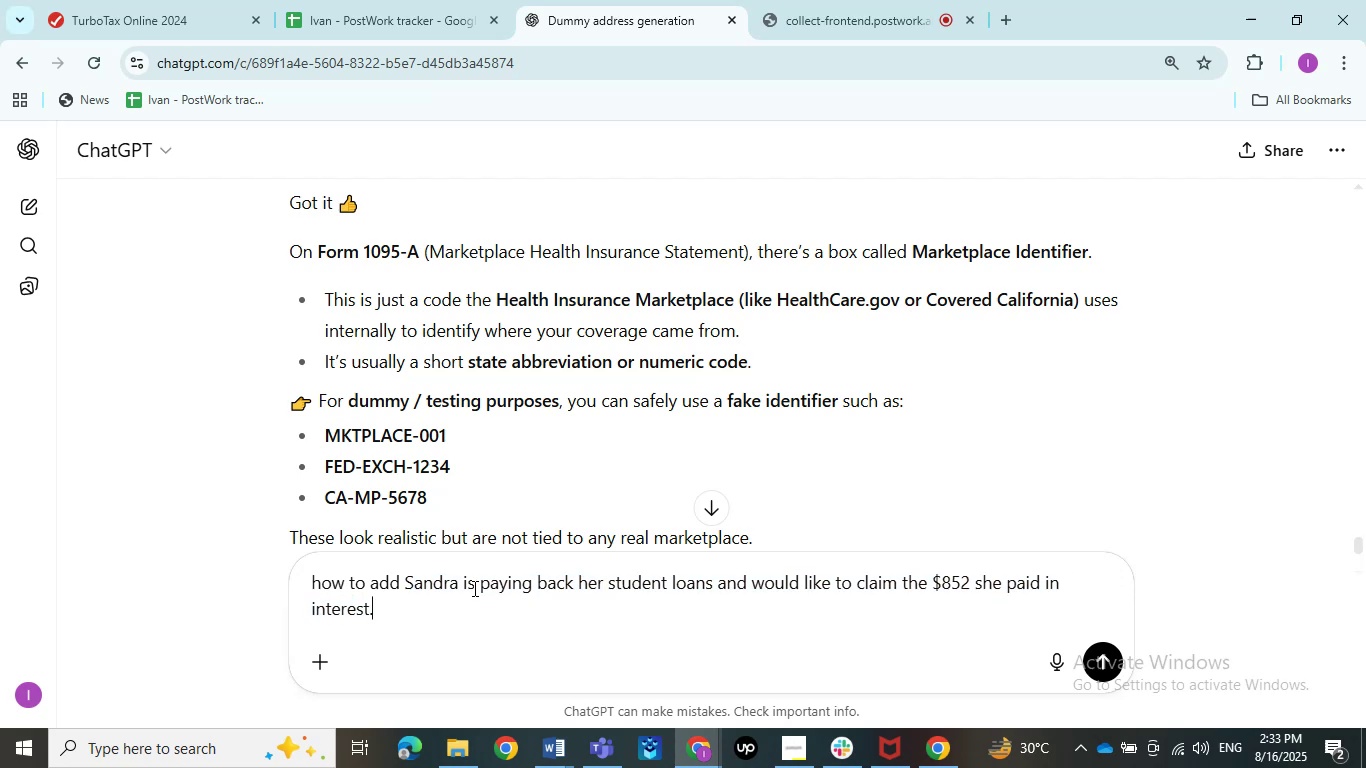 
left_click_drag(start_coordinate=[474, 588], to_coordinate=[367, 584])
 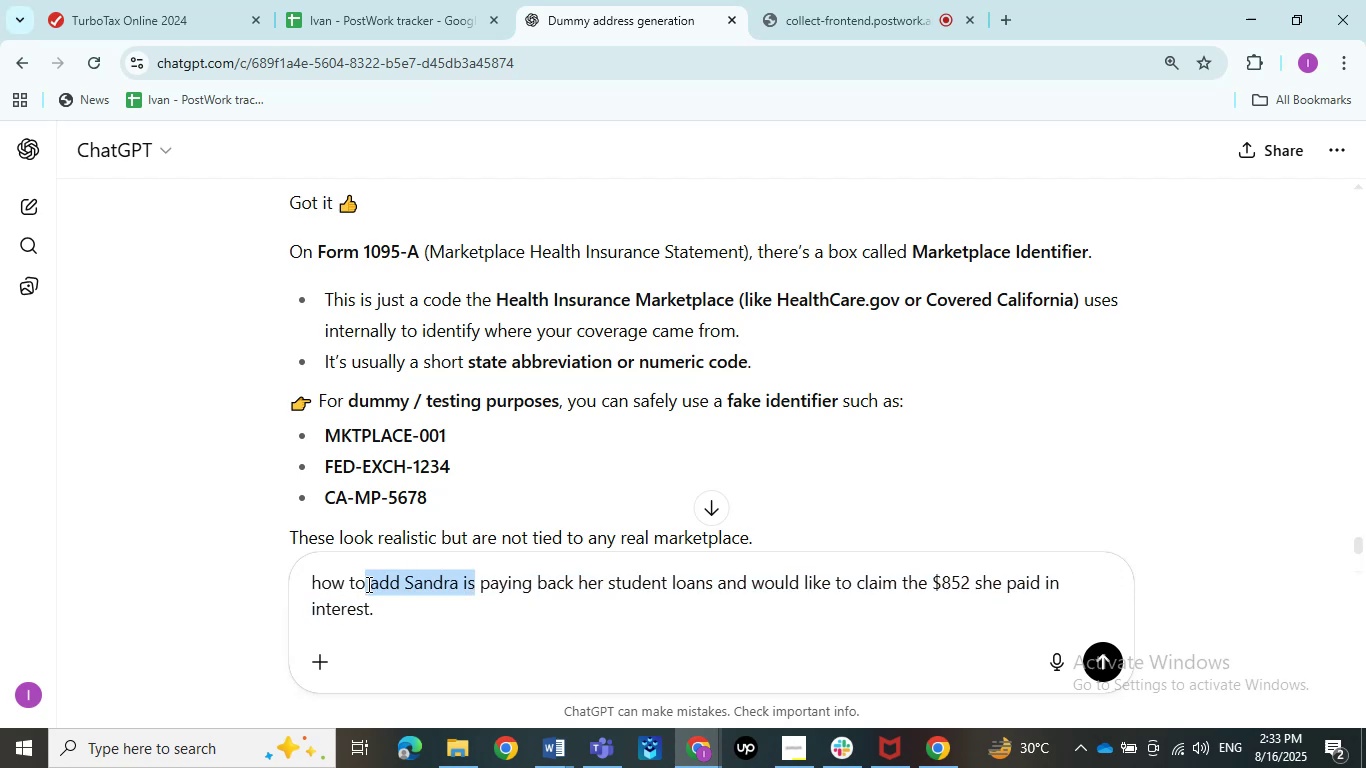 
key(Backspace)
 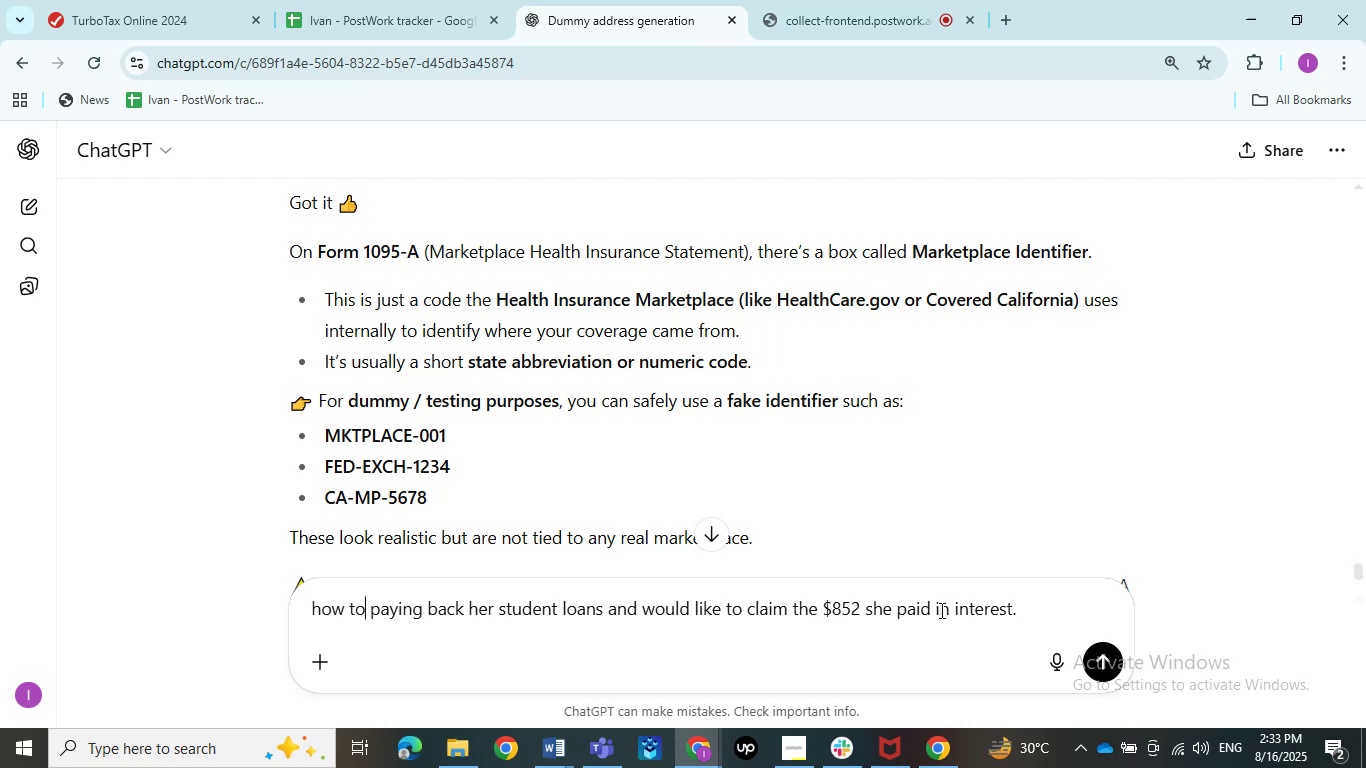 
left_click([1046, 604])
 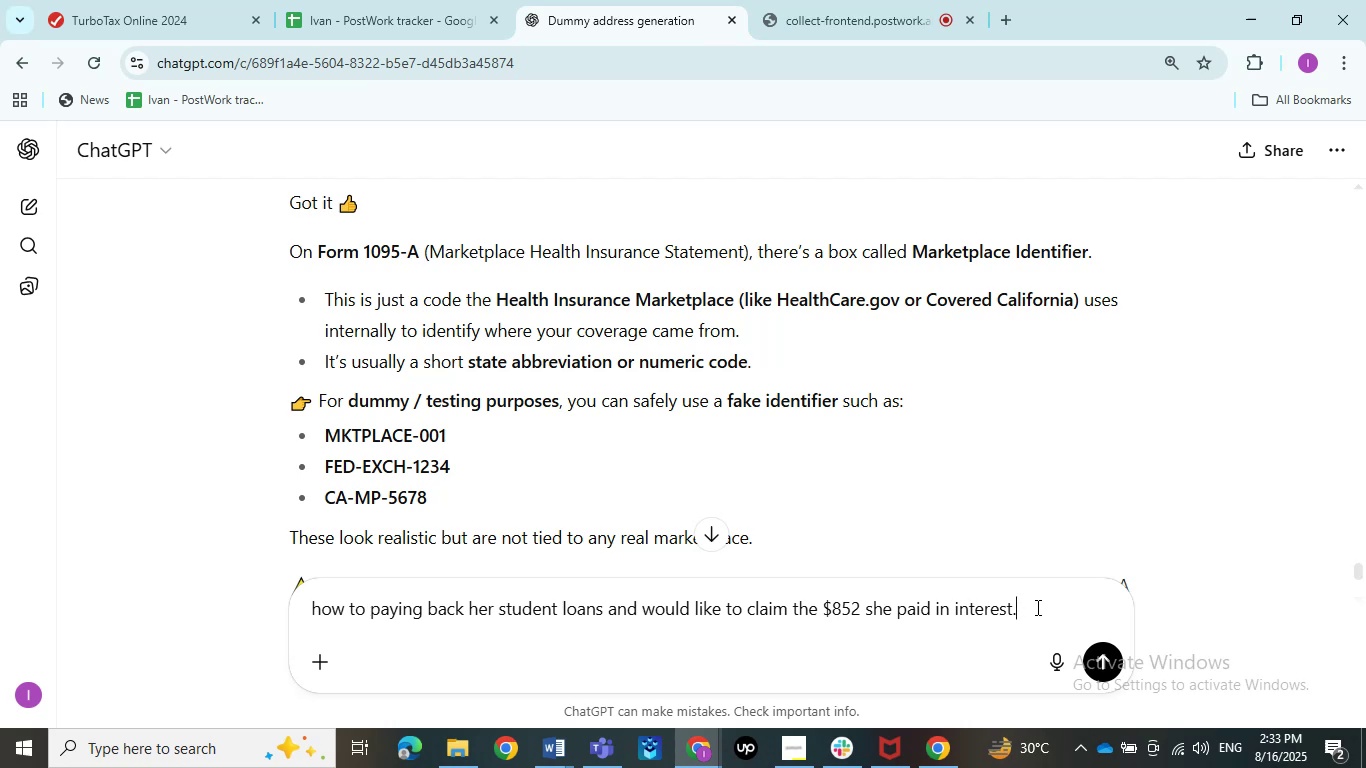 
type( in turbo tax)
key(NumpadEnter)
 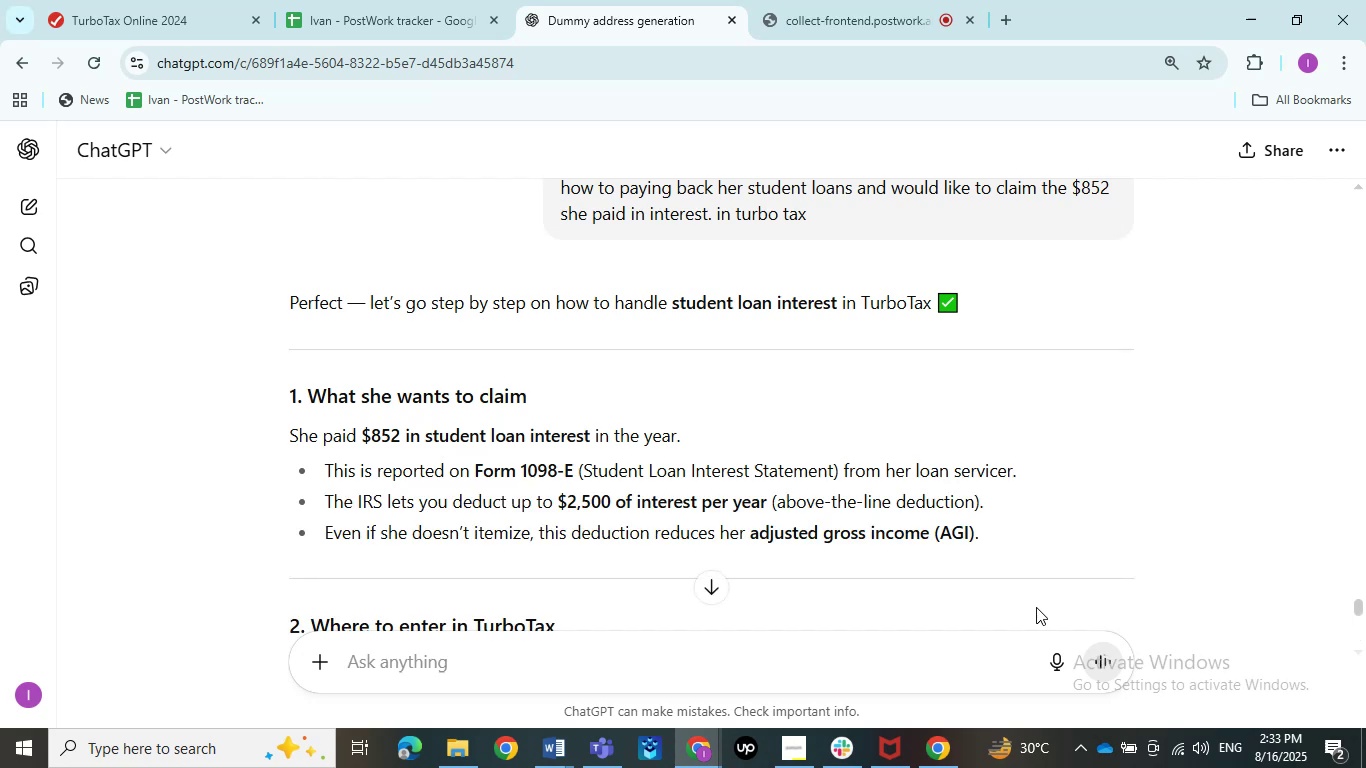 
wait(19.11)
 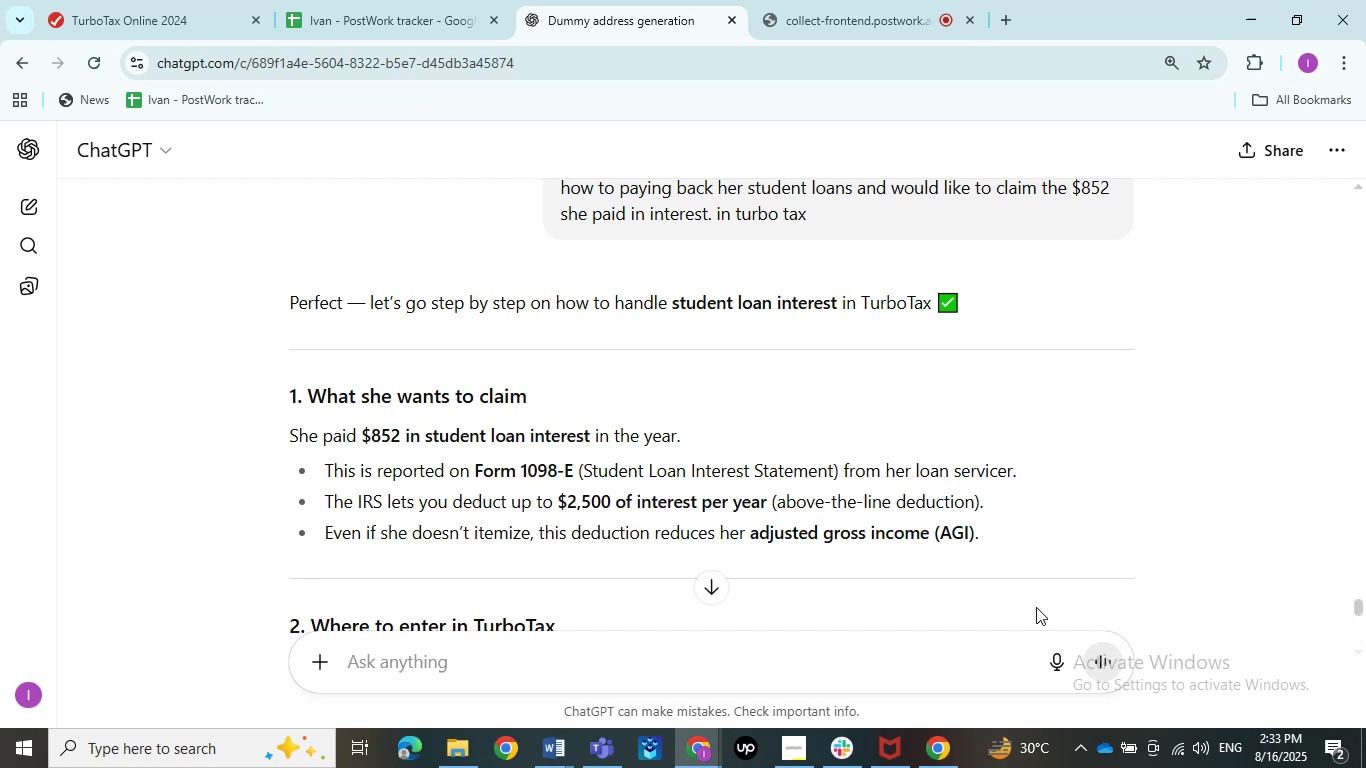 
mouse_move([972, 767])
 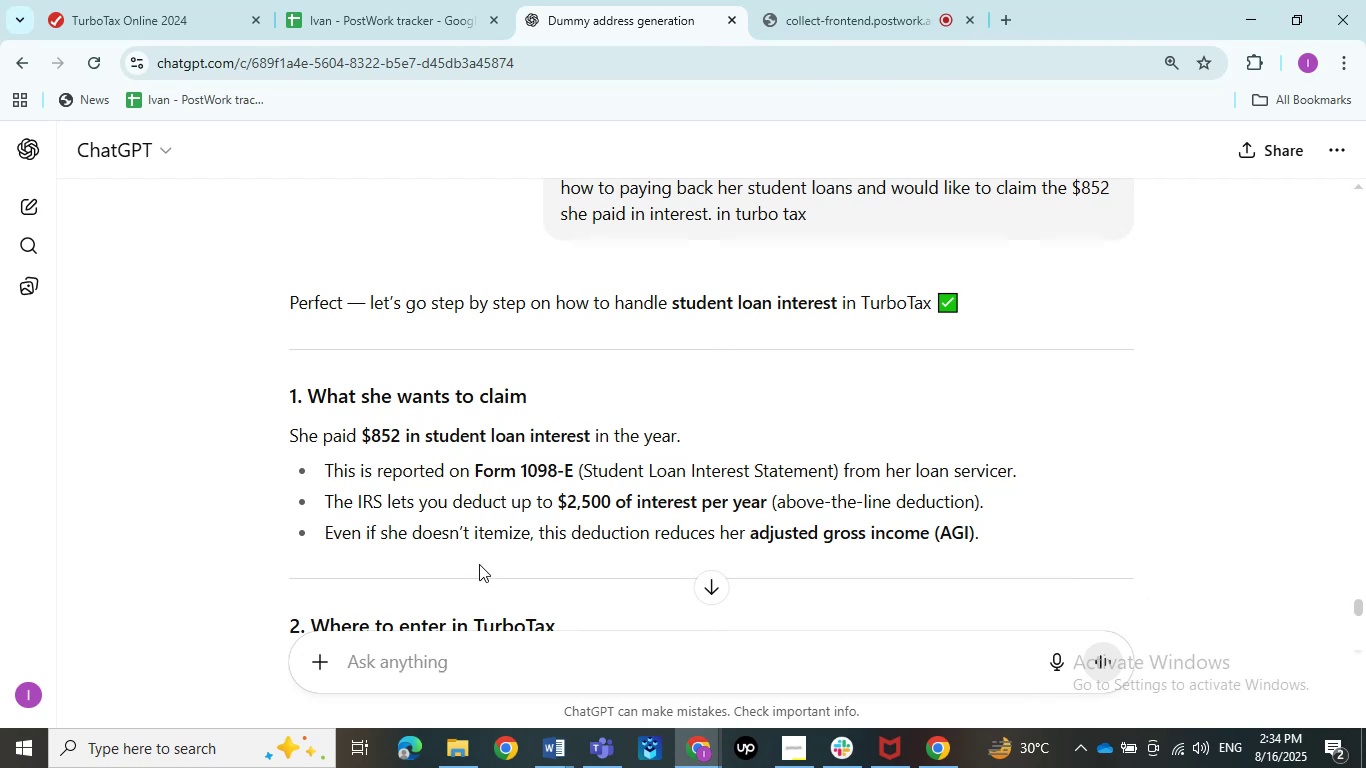 
wait(10.36)
 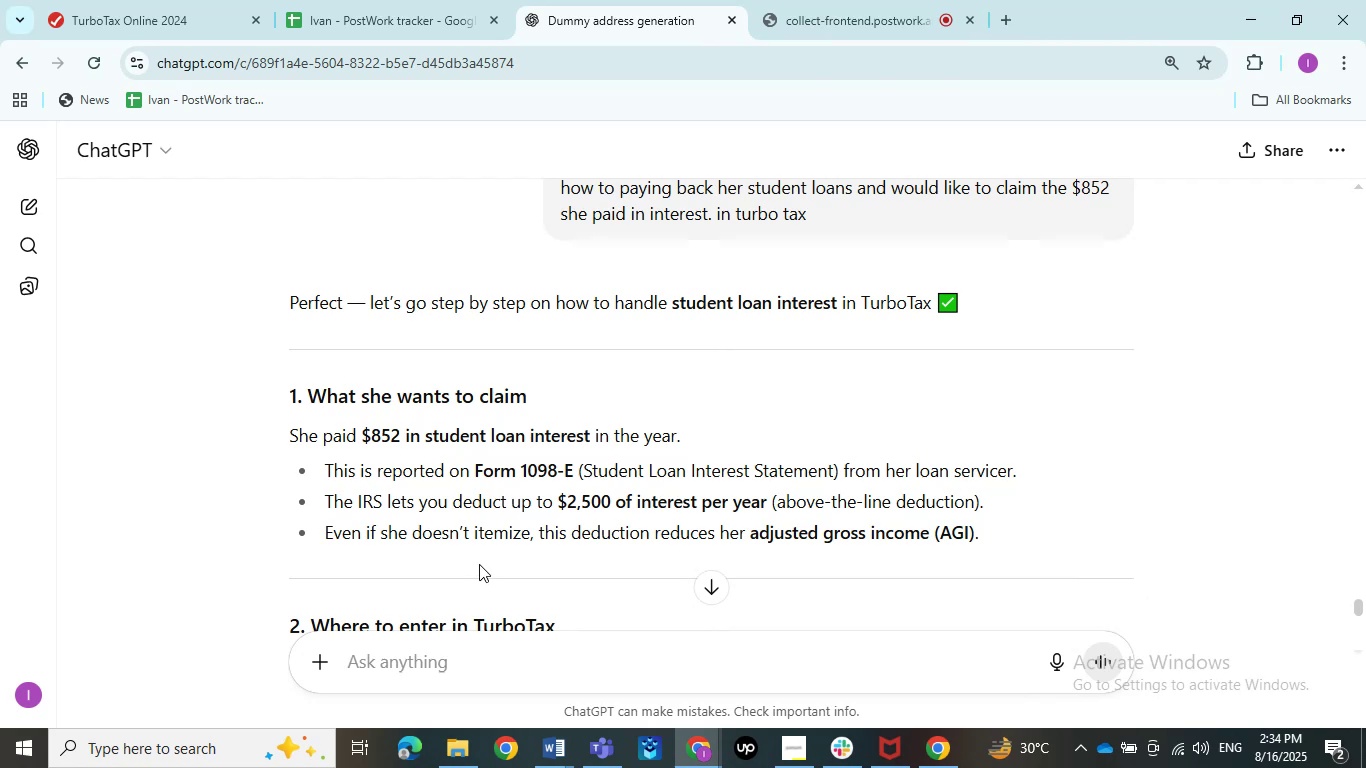 
scroll: coordinate [471, 562], scroll_direction: down, amount: 2.0
 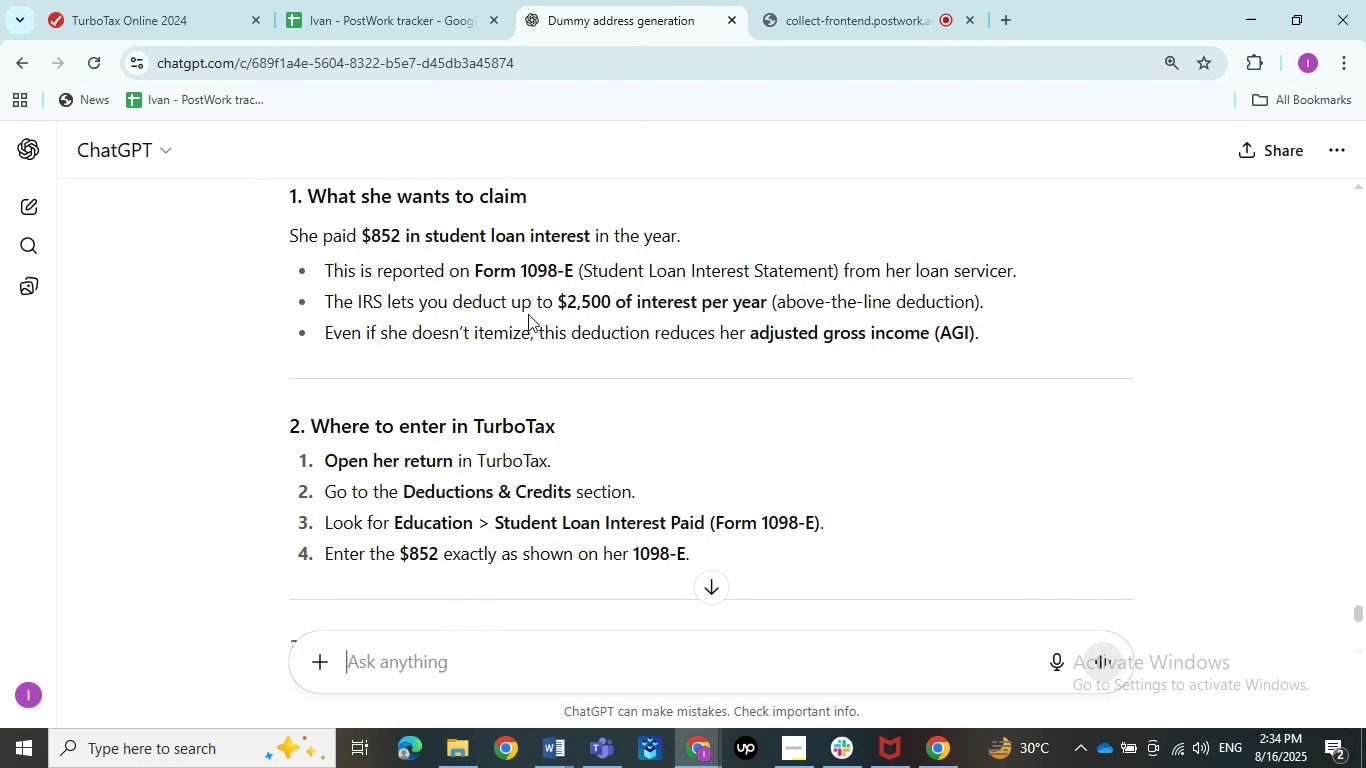 
wait(10.96)
 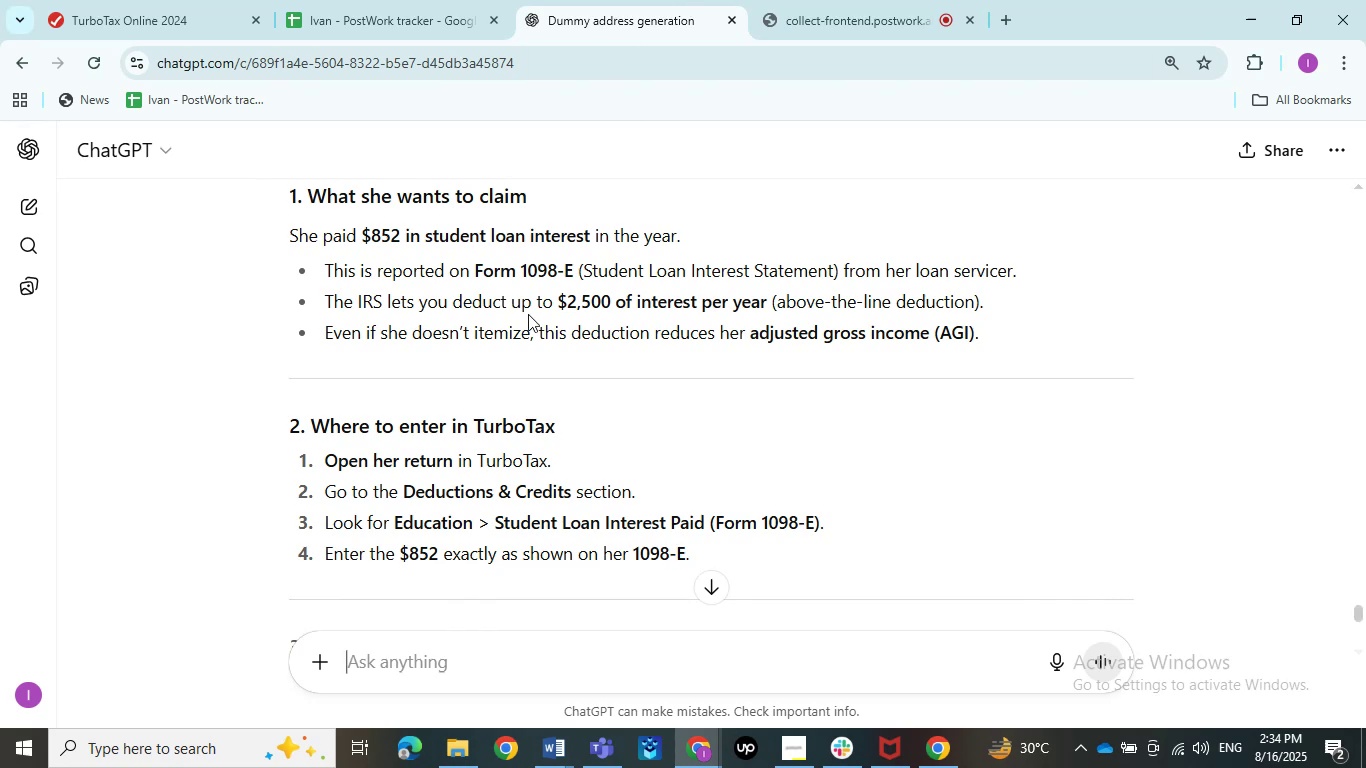 
left_click([159, 17])
 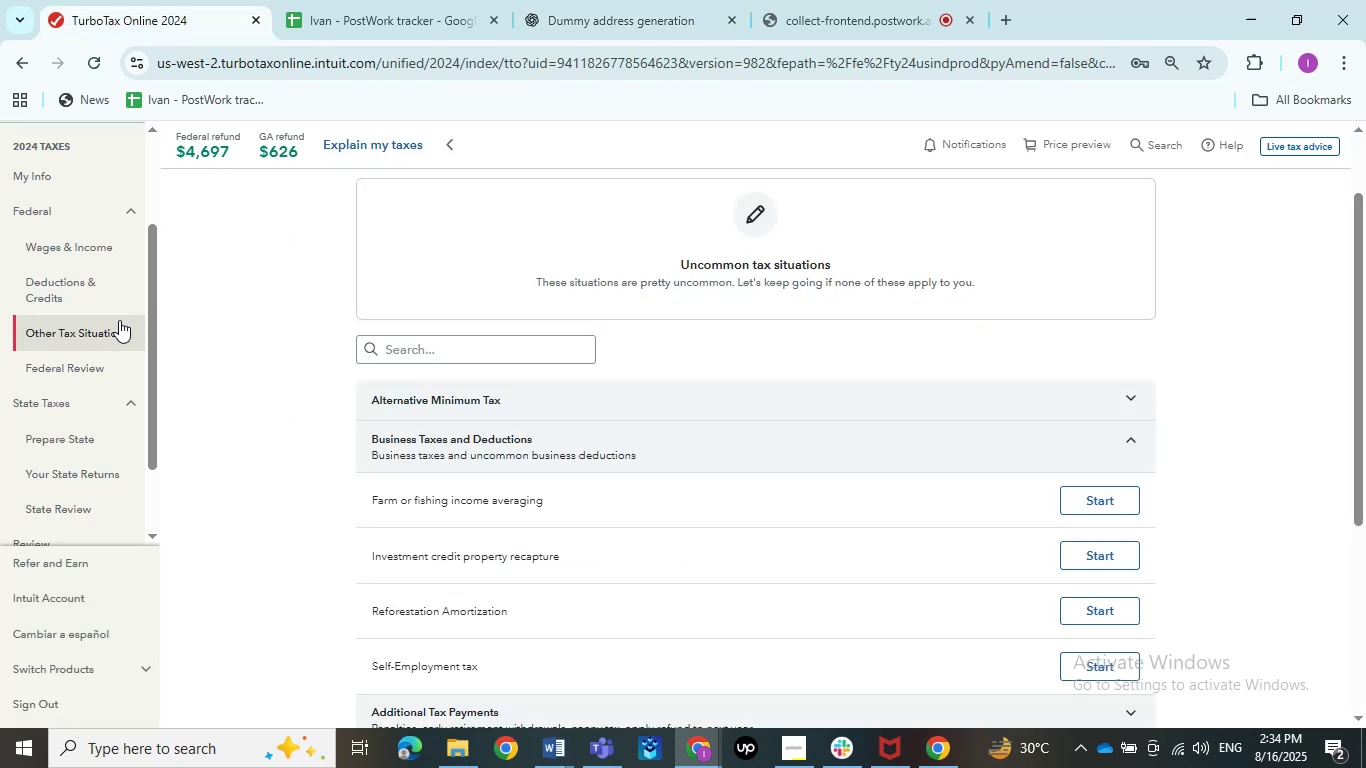 
left_click([79, 307])
 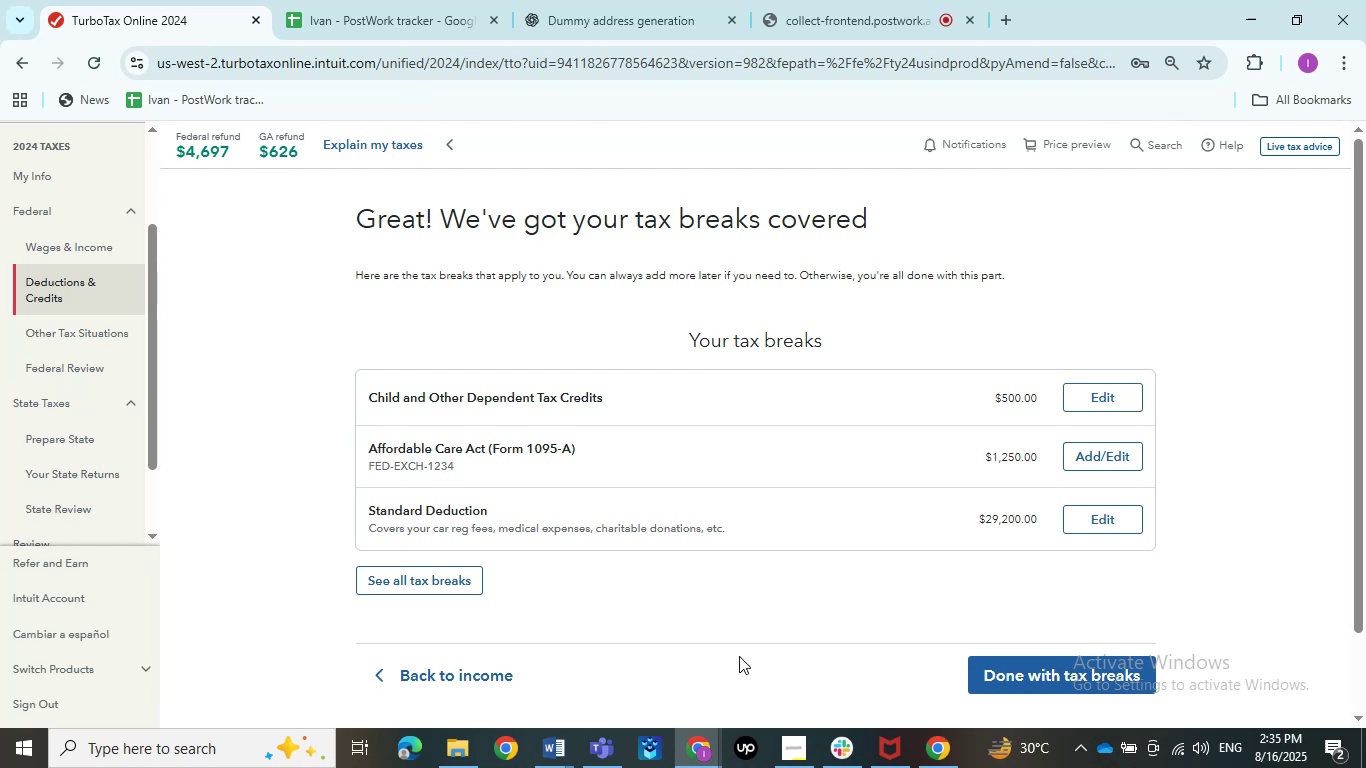 
wait(43.86)
 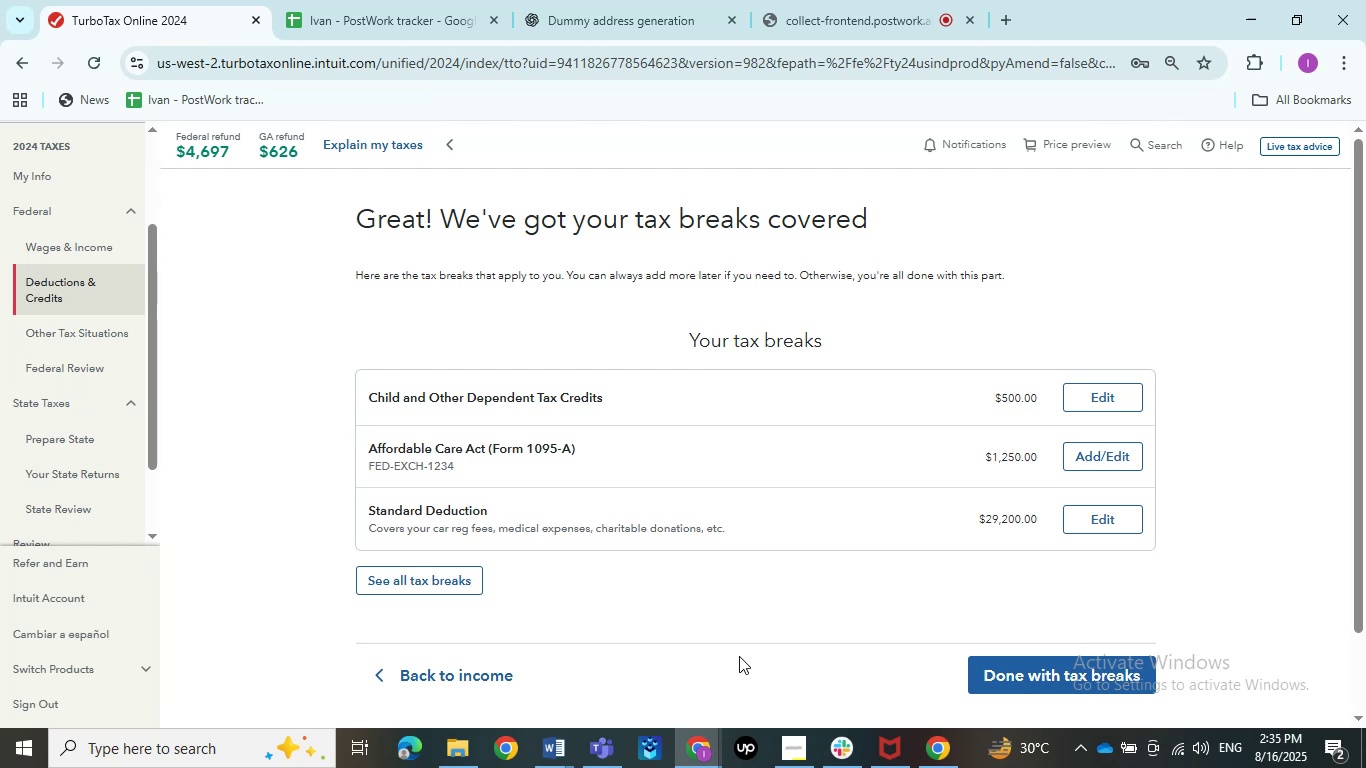 
left_click([432, 569])
 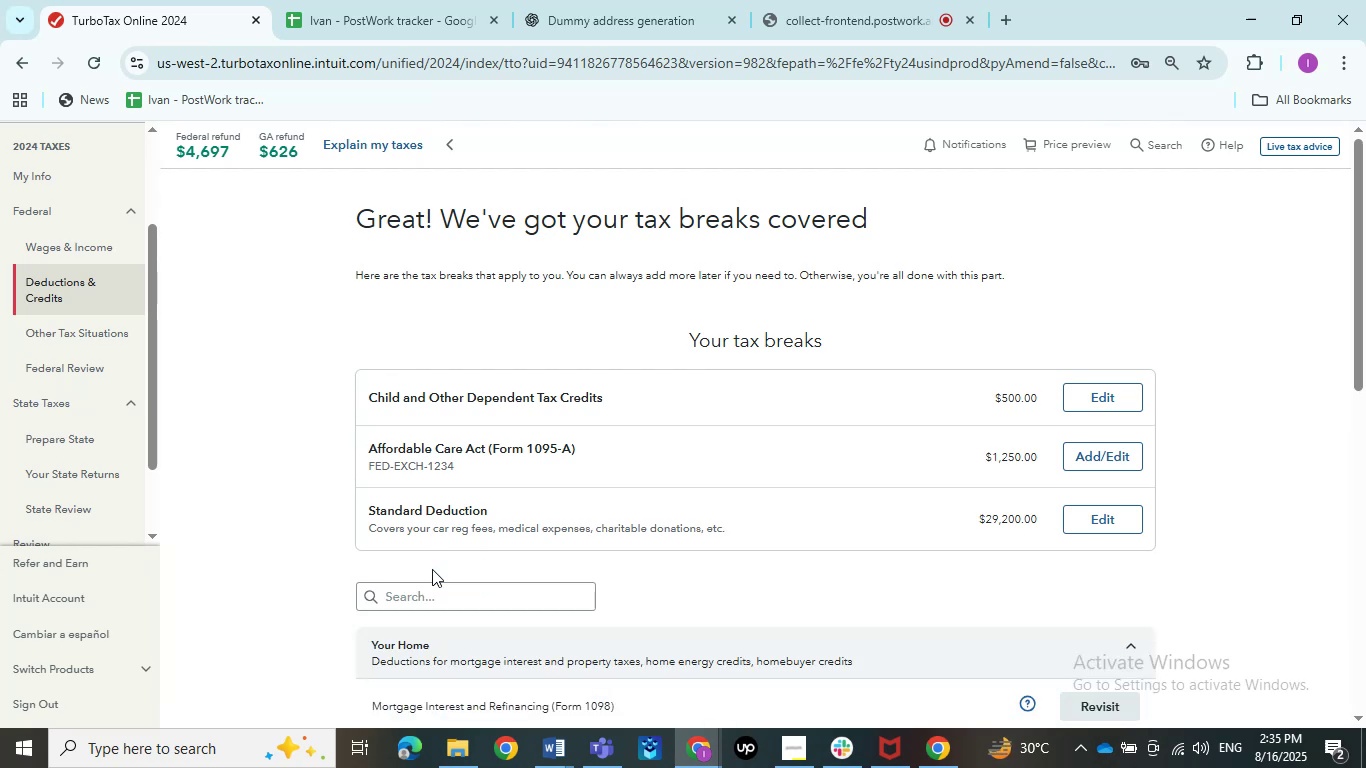 
scroll: coordinate [332, 559], scroll_direction: down, amount: 7.0
 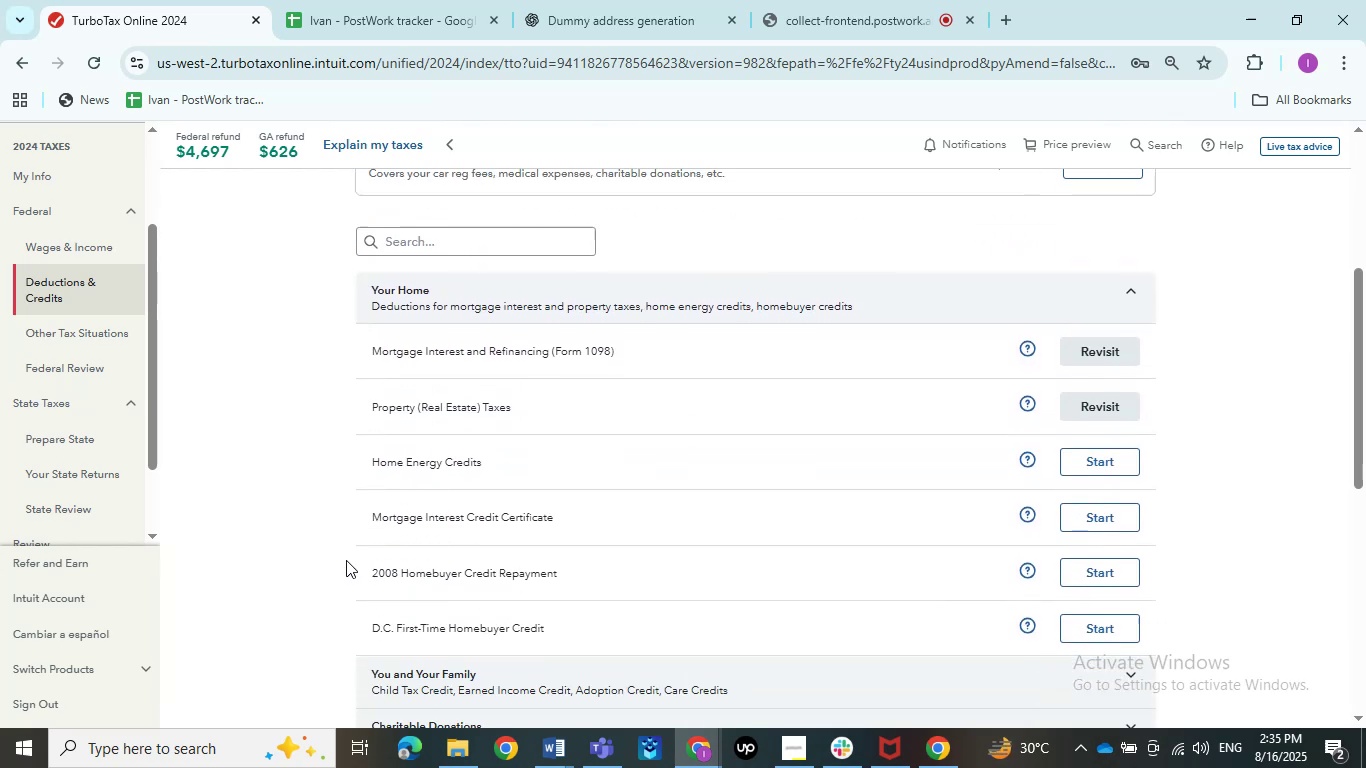 
mouse_move([348, 555])
 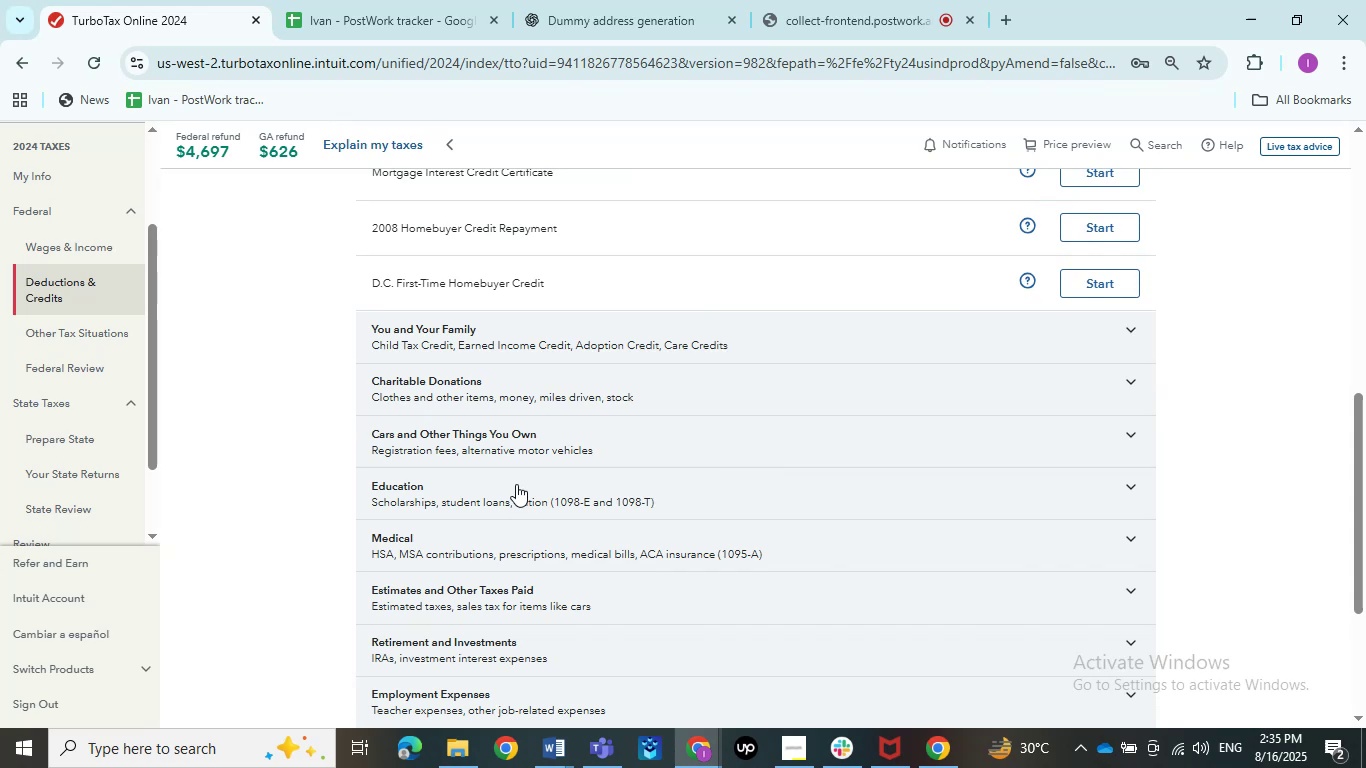 
left_click([516, 484])
 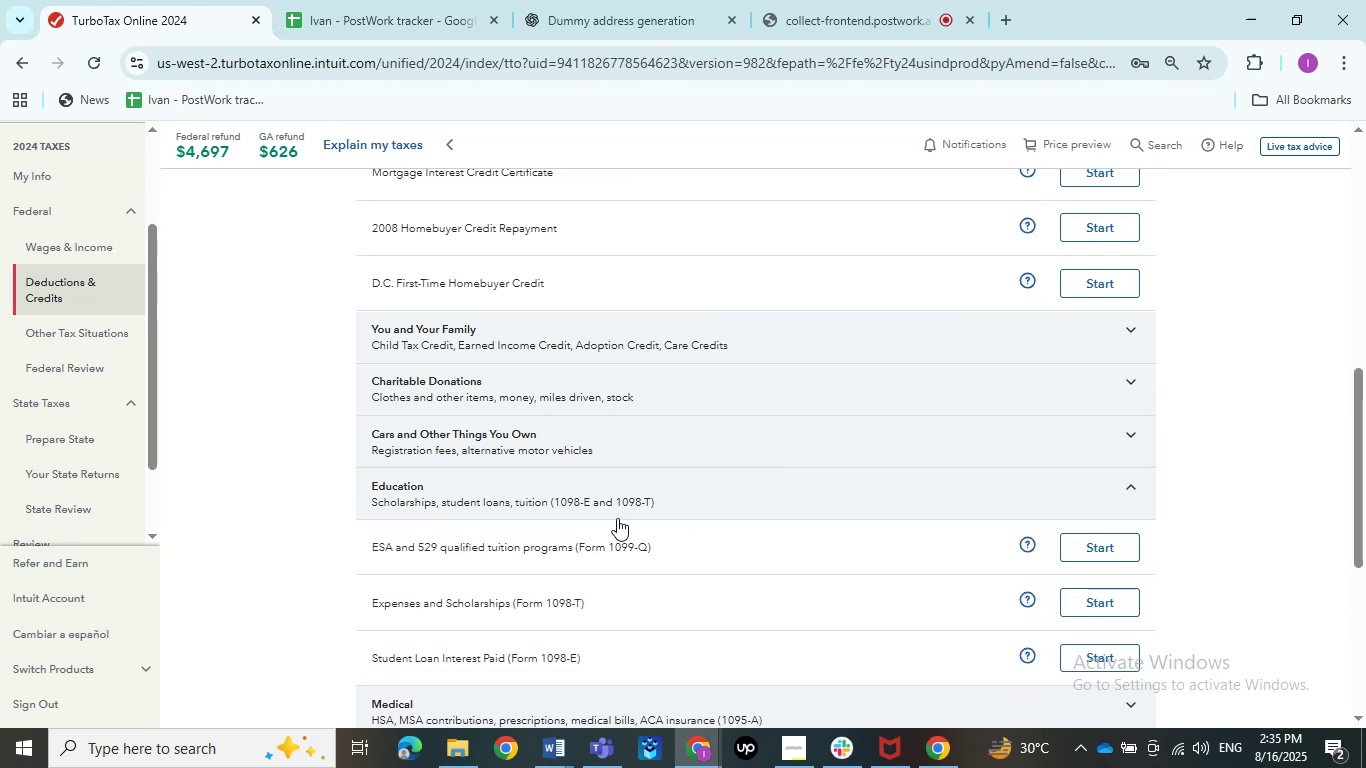 
wait(6.07)
 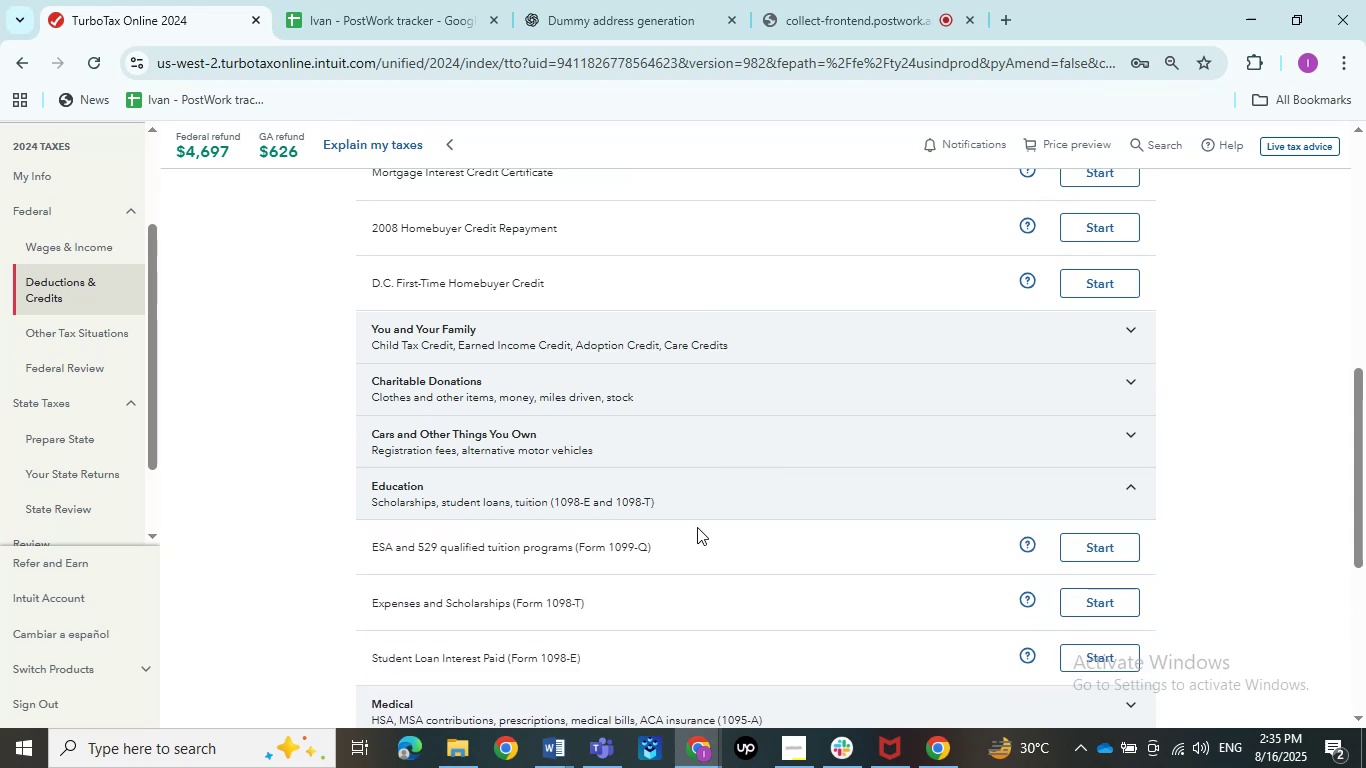 
left_click([1105, 672])
 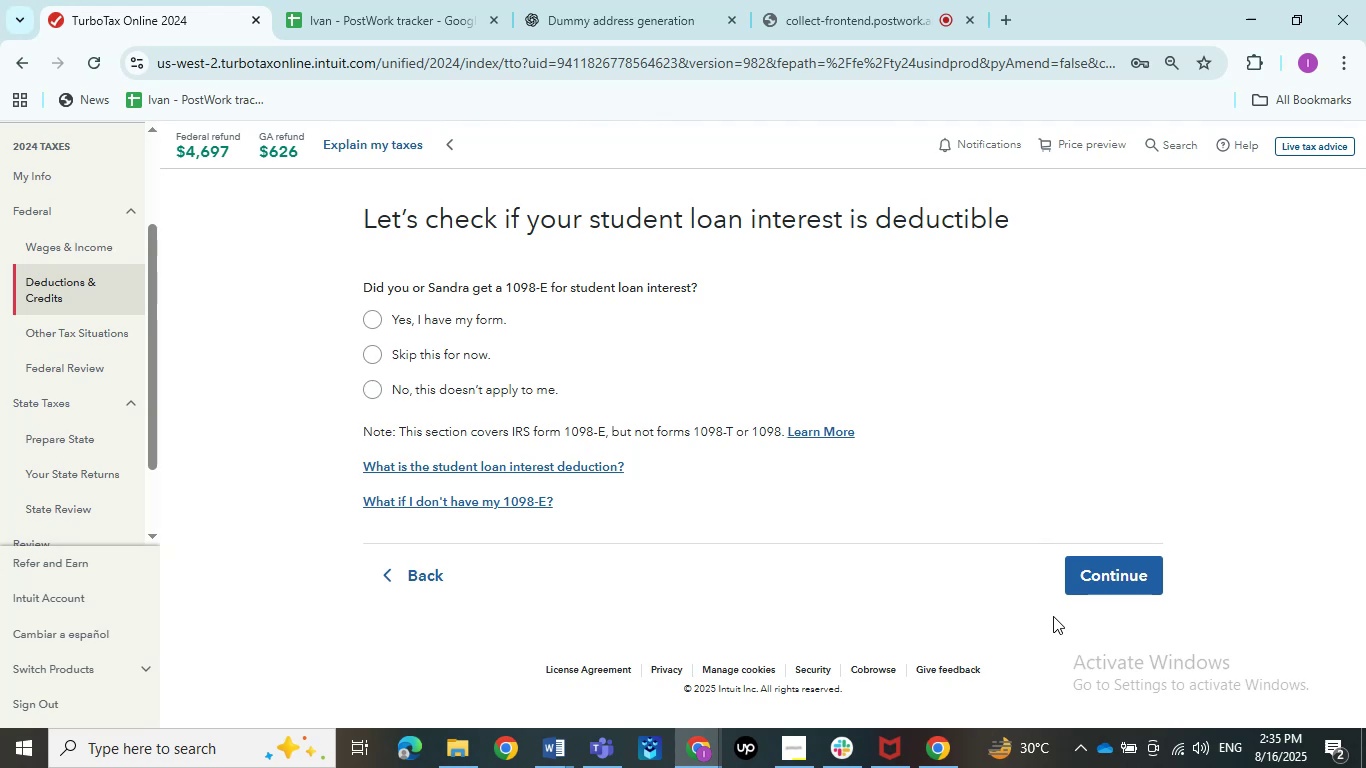 
wait(10.09)
 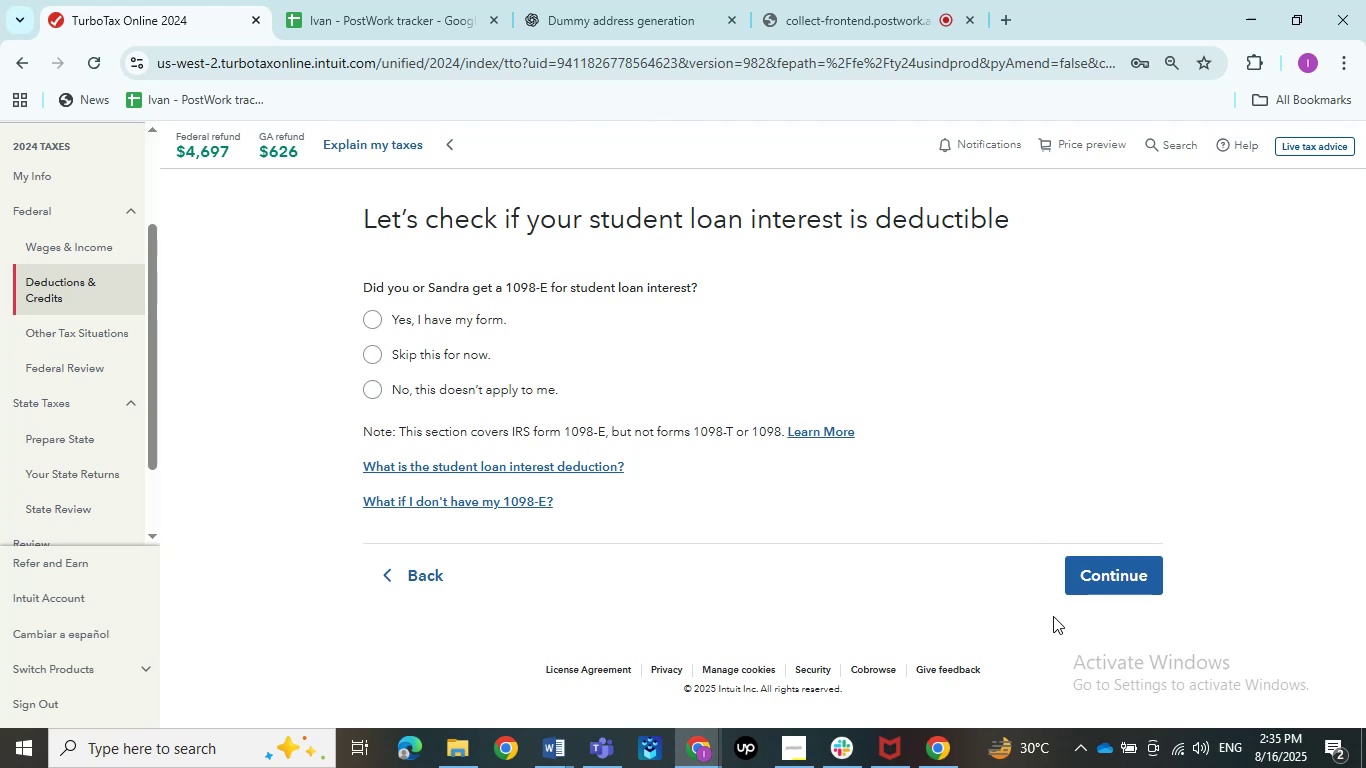 
left_click([450, 325])
 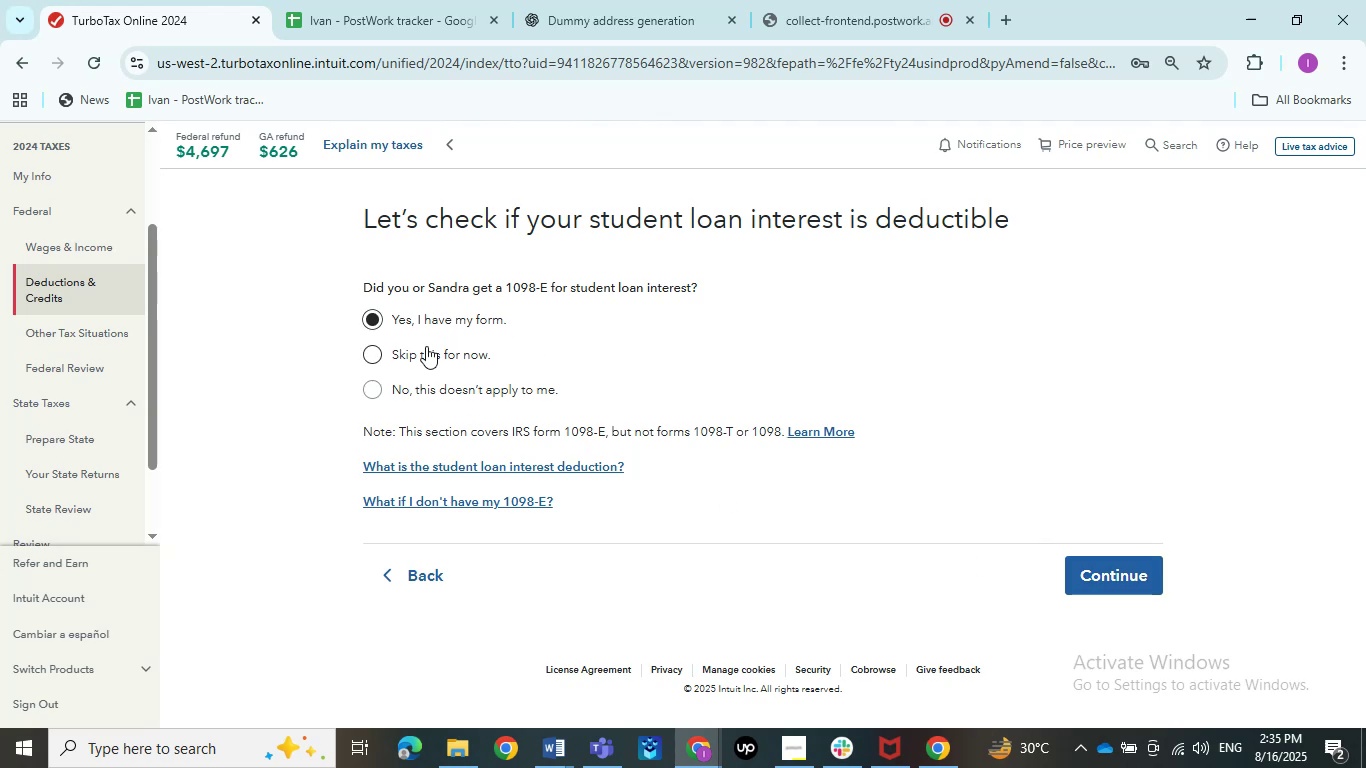 
left_click([426, 349])
 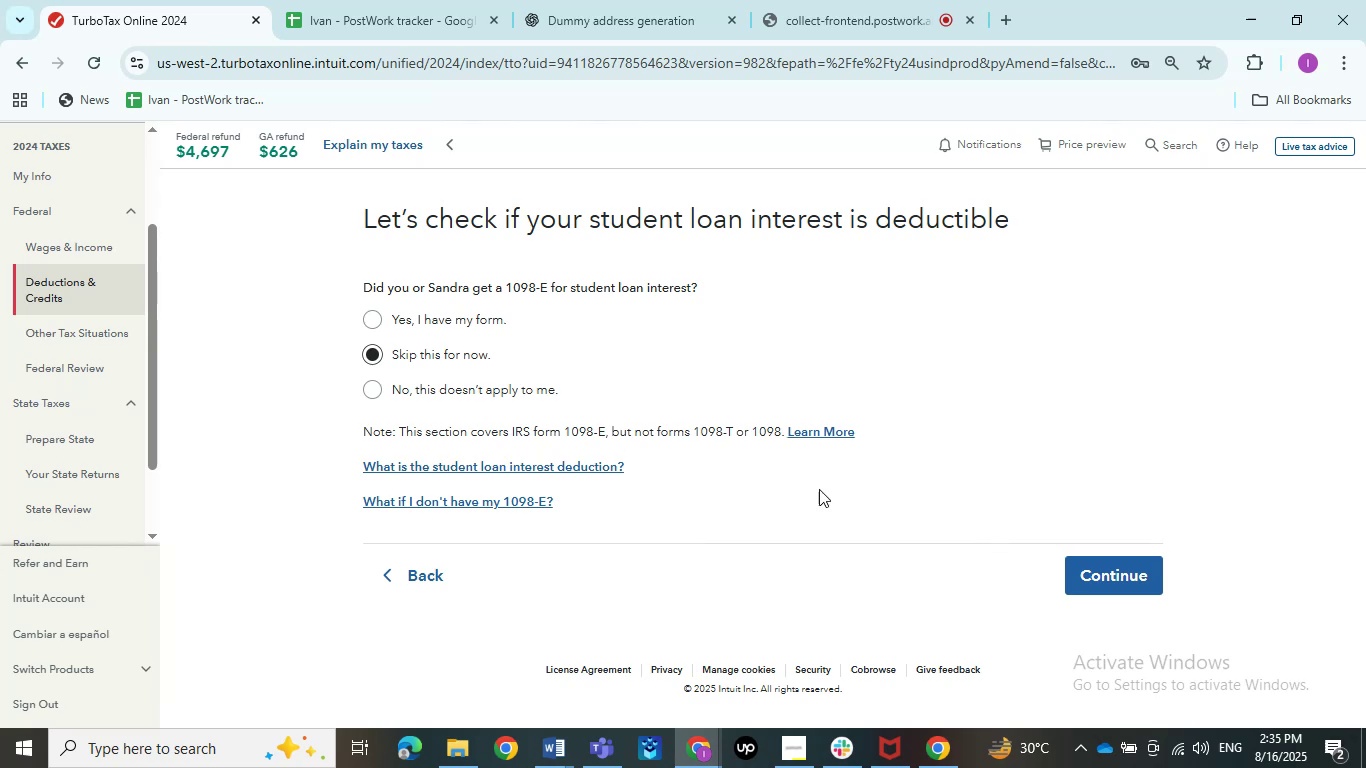 
left_click([1074, 560])
 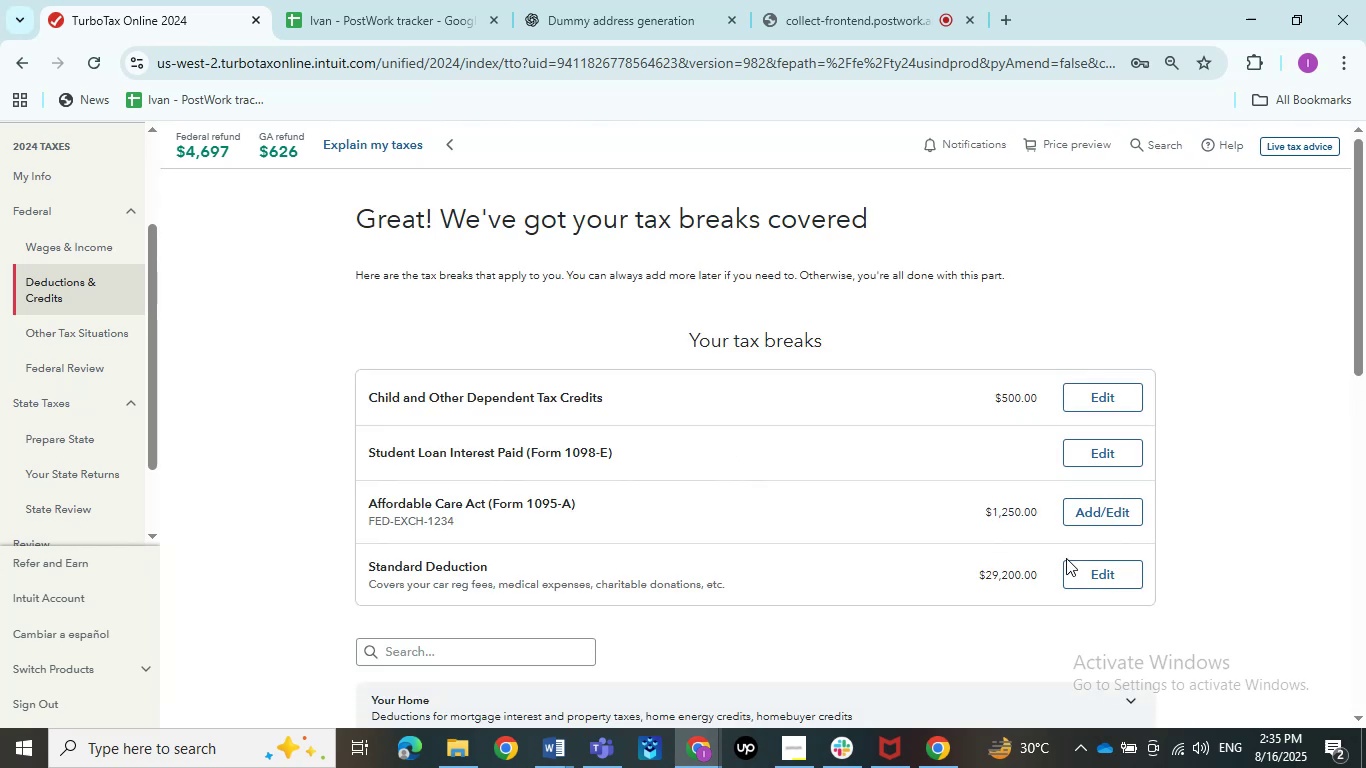 
wait(6.26)
 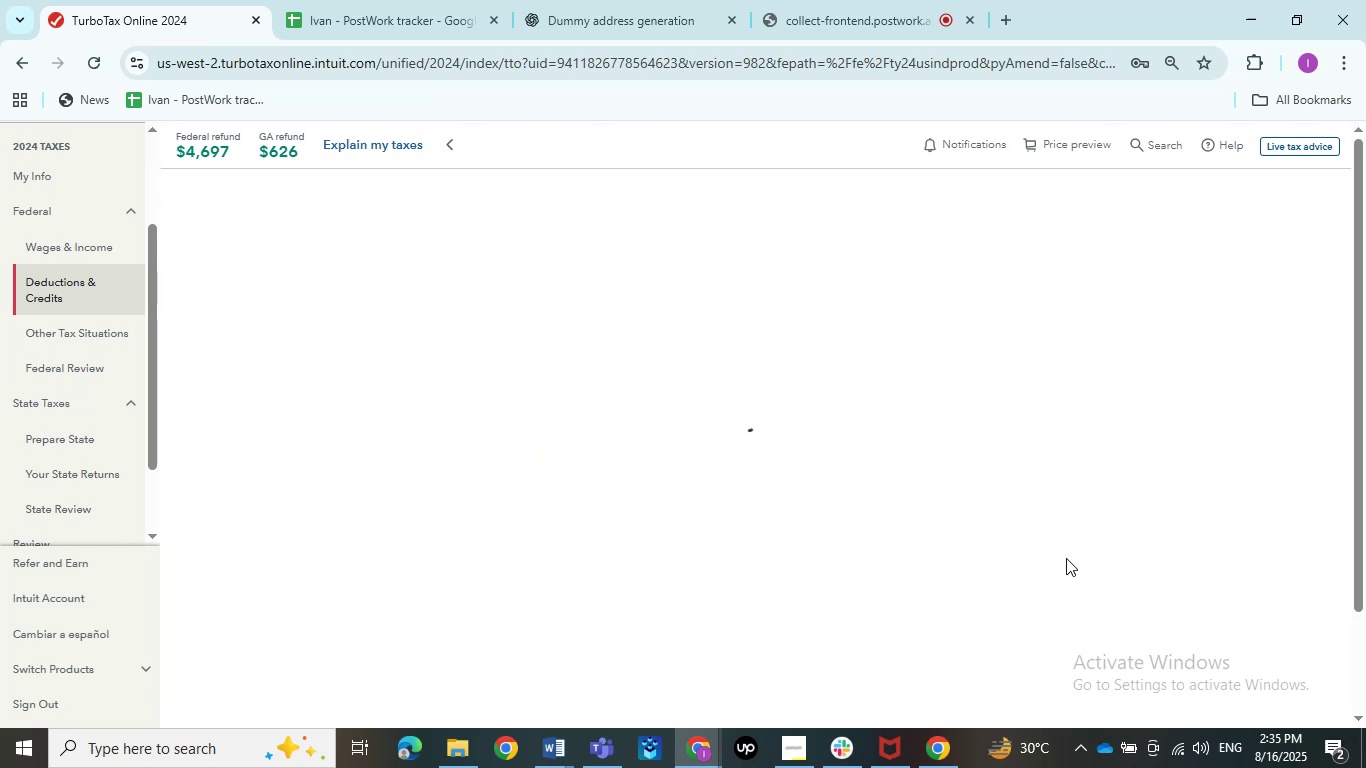 
left_click([1124, 451])
 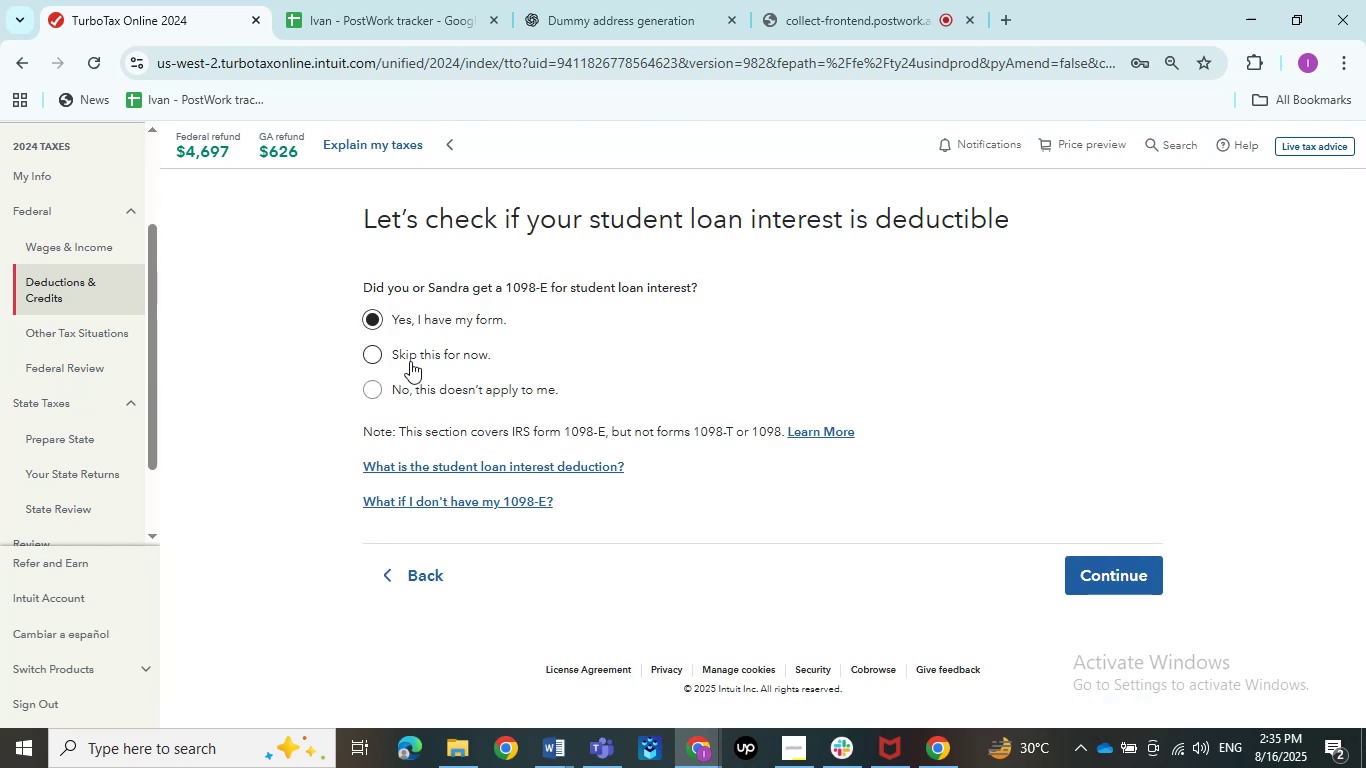 
left_click([1134, 572])
 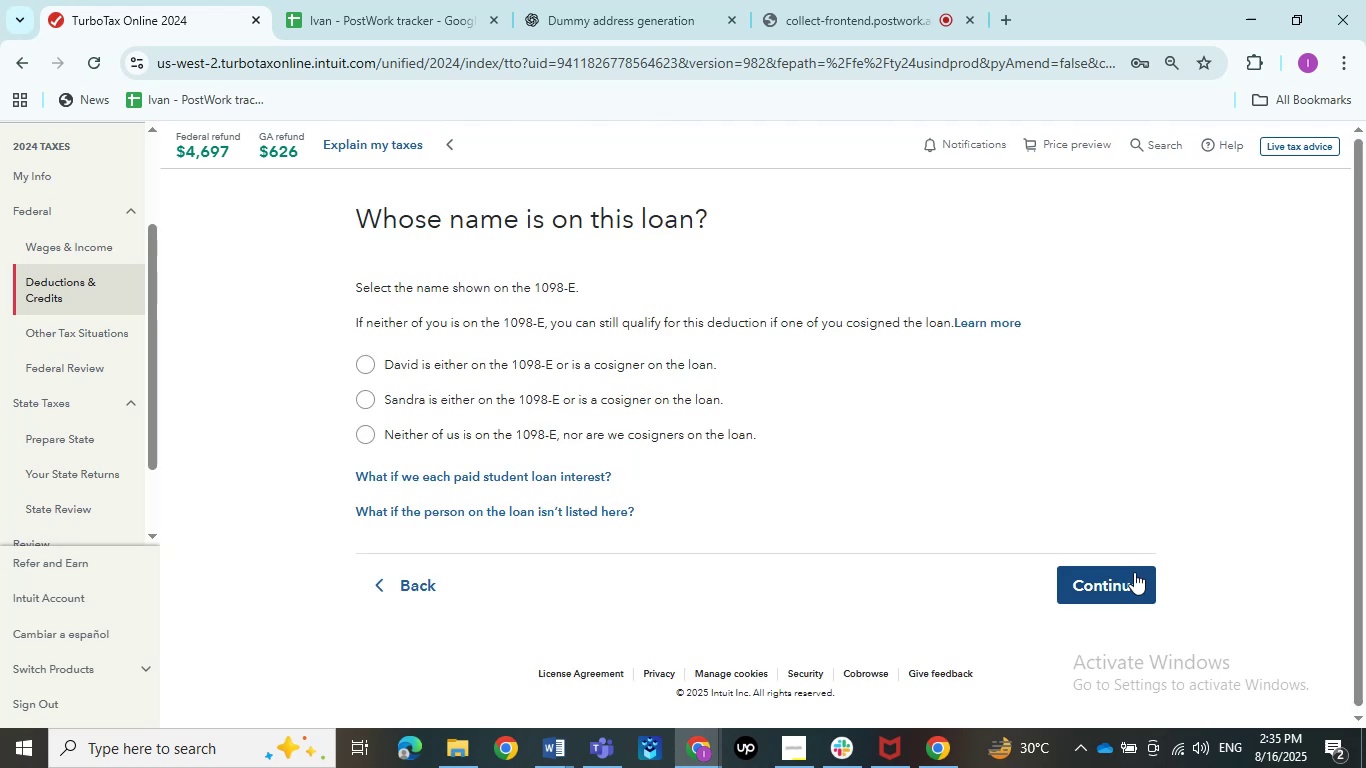 
wait(10.07)
 